 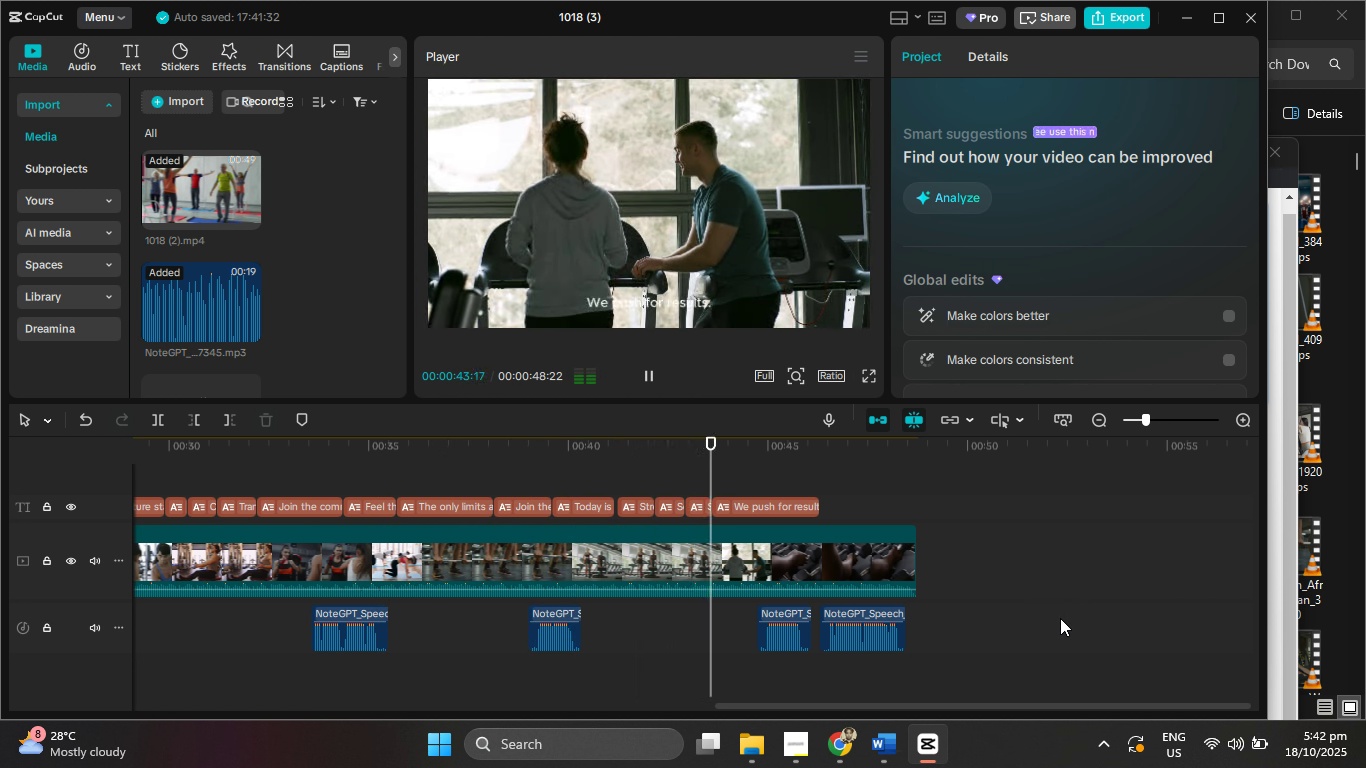 
left_click([640, 378])
 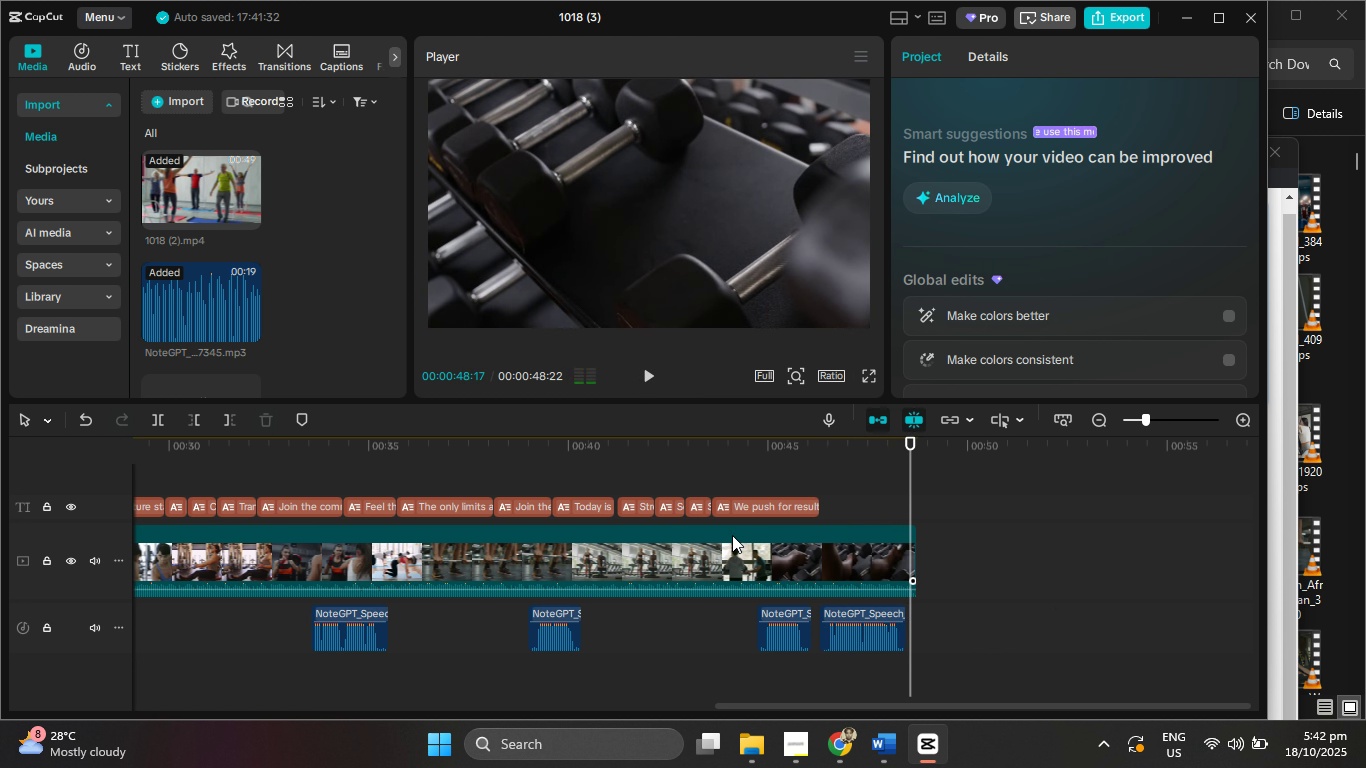 
hold_key(key=ControlLeft, duration=0.83)
scroll: coordinate [732, 535], scroll_direction: down, amount: 6.0
 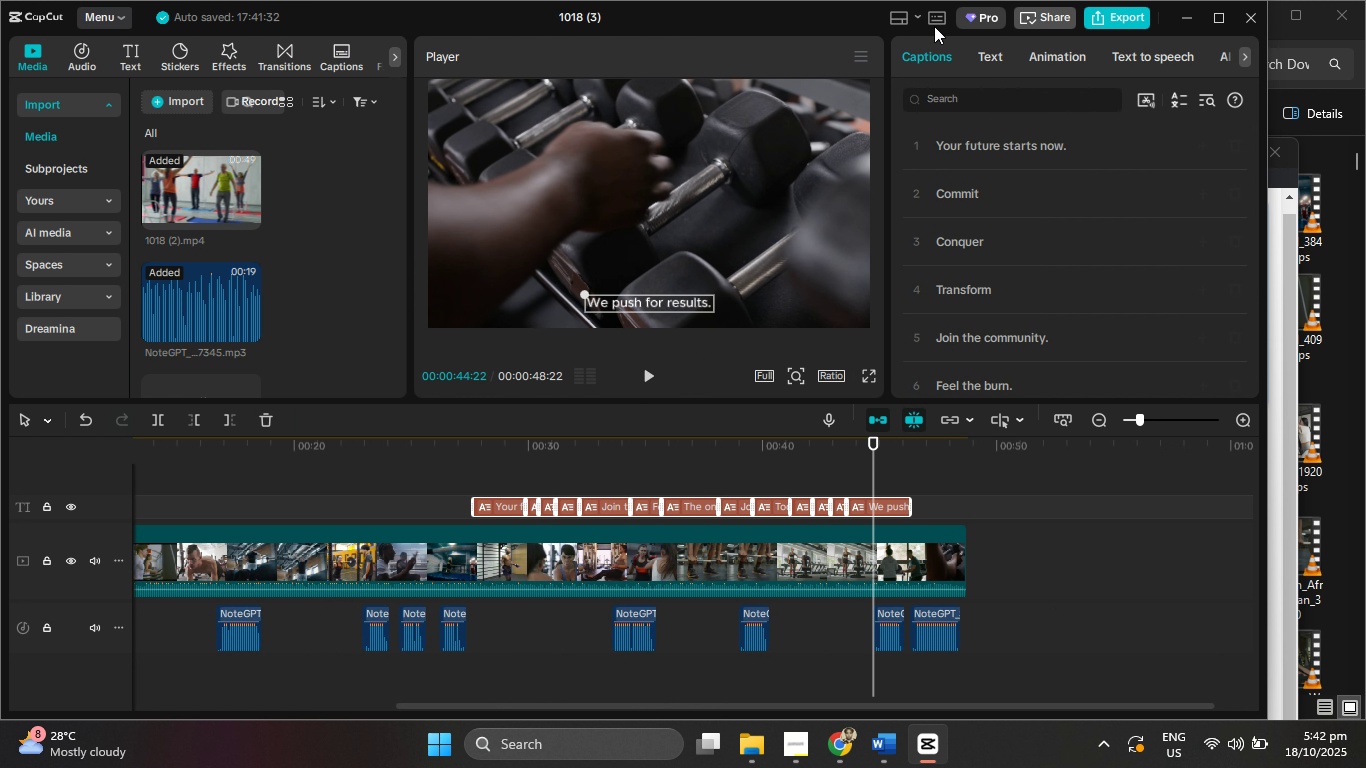 
wait(5.94)
 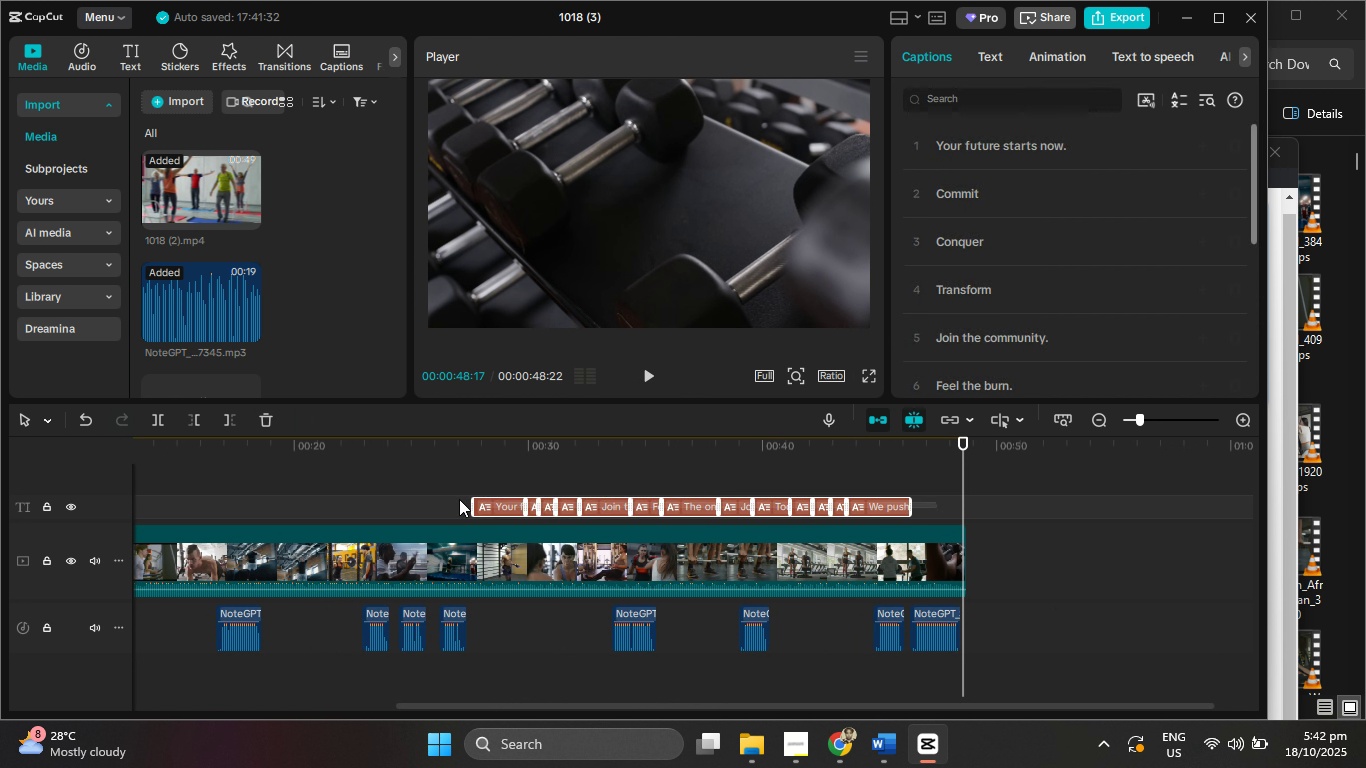 
left_click([994, 57])
 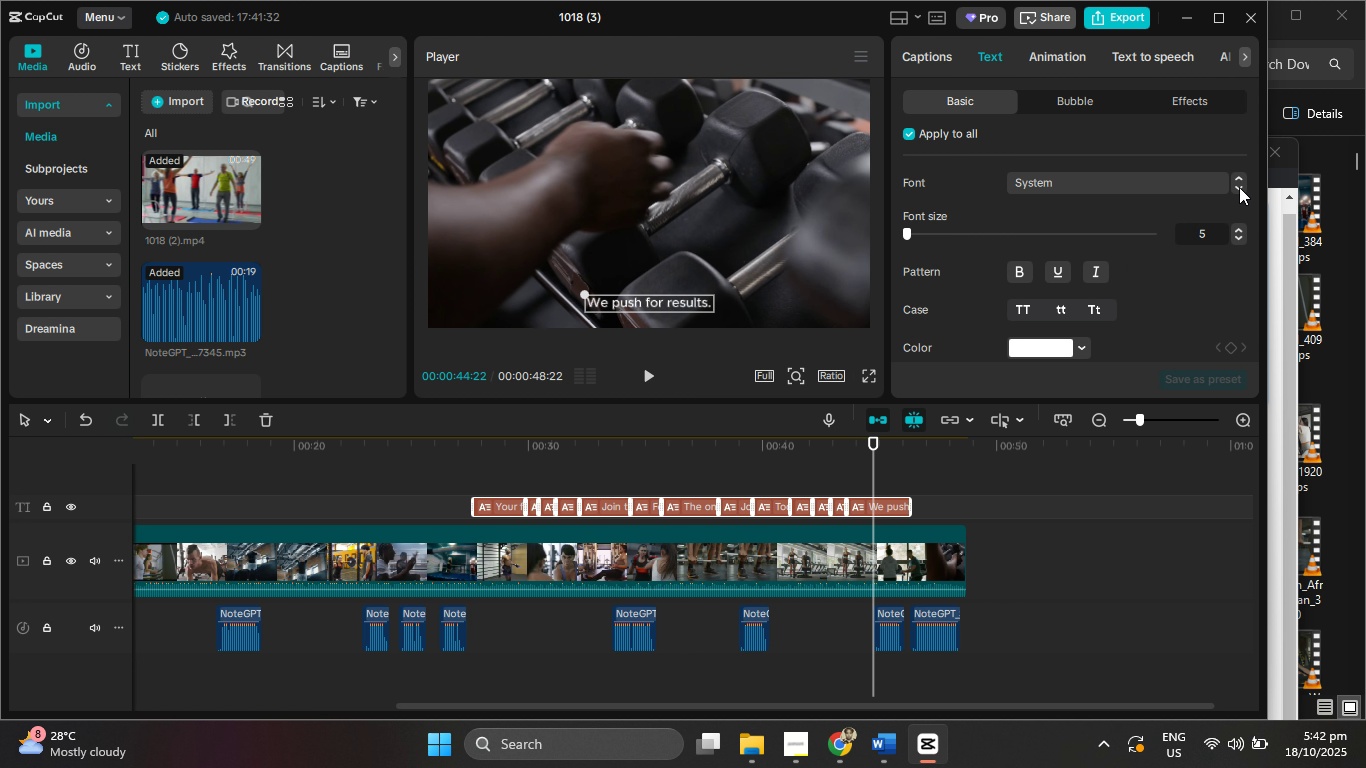 
double_click([1239, 187])
 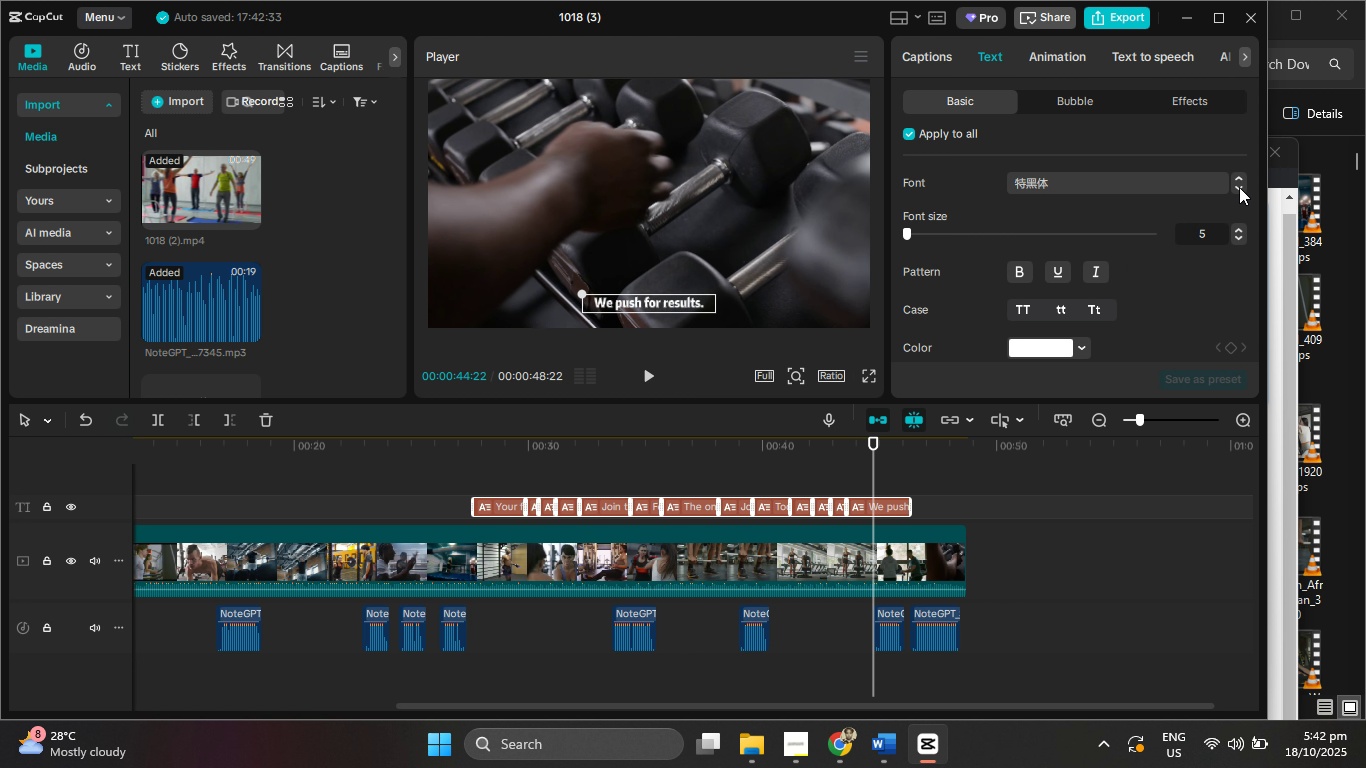 
triple_click([1239, 187])
 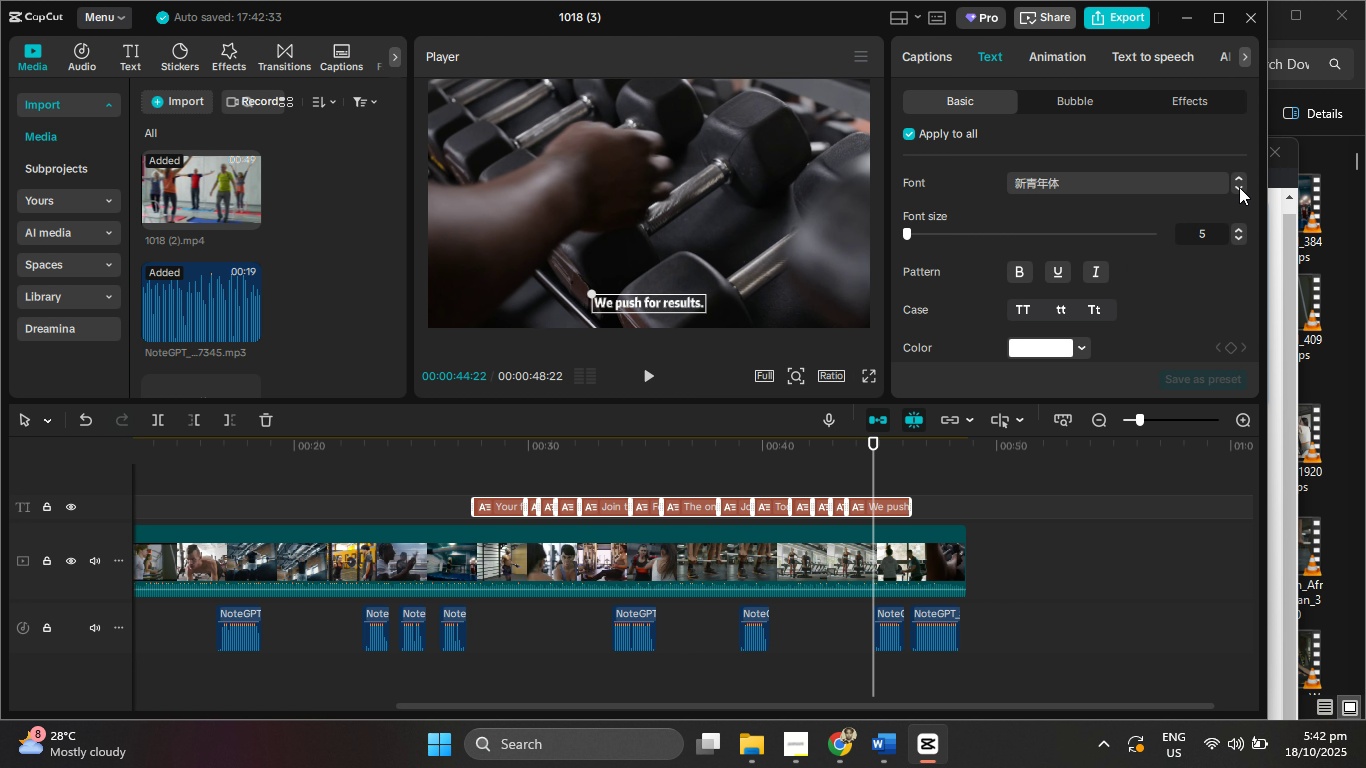 
left_click([1239, 187])
 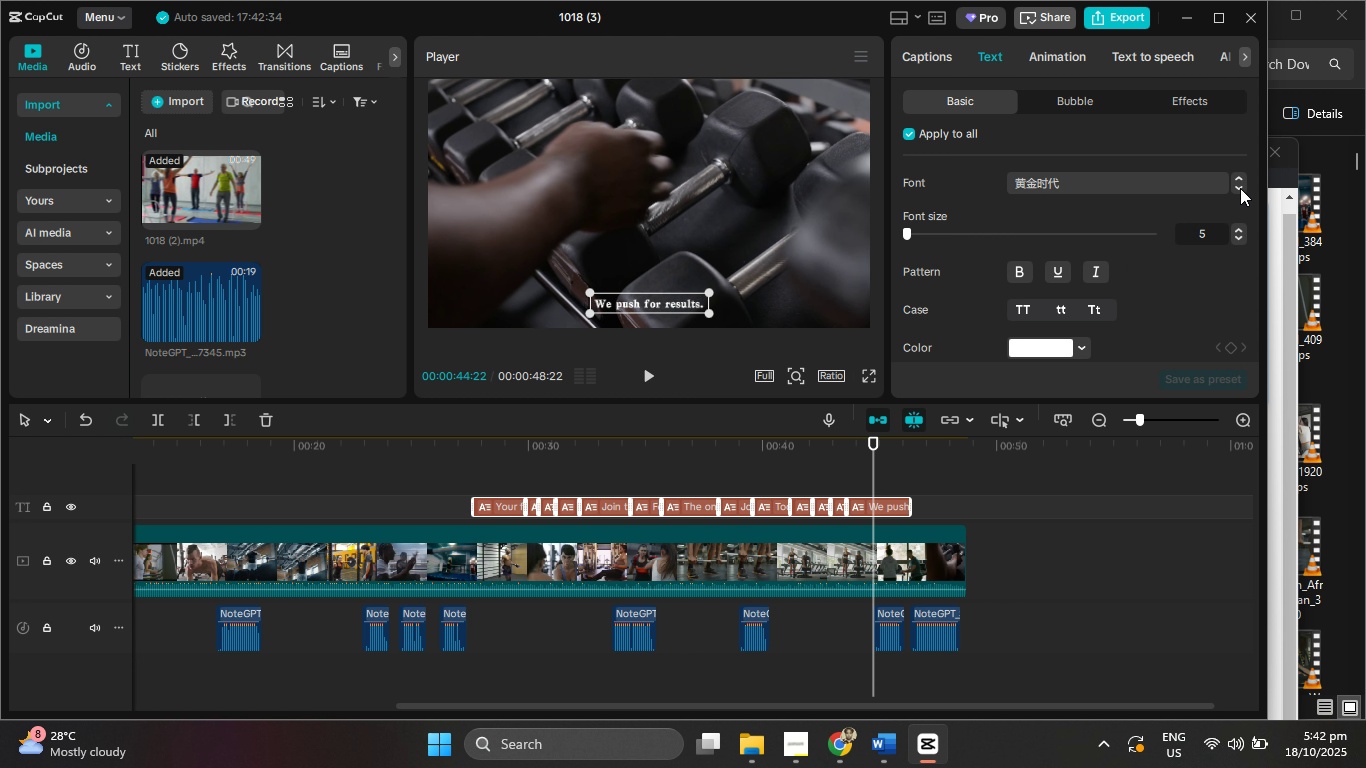 
double_click([1240, 188])
 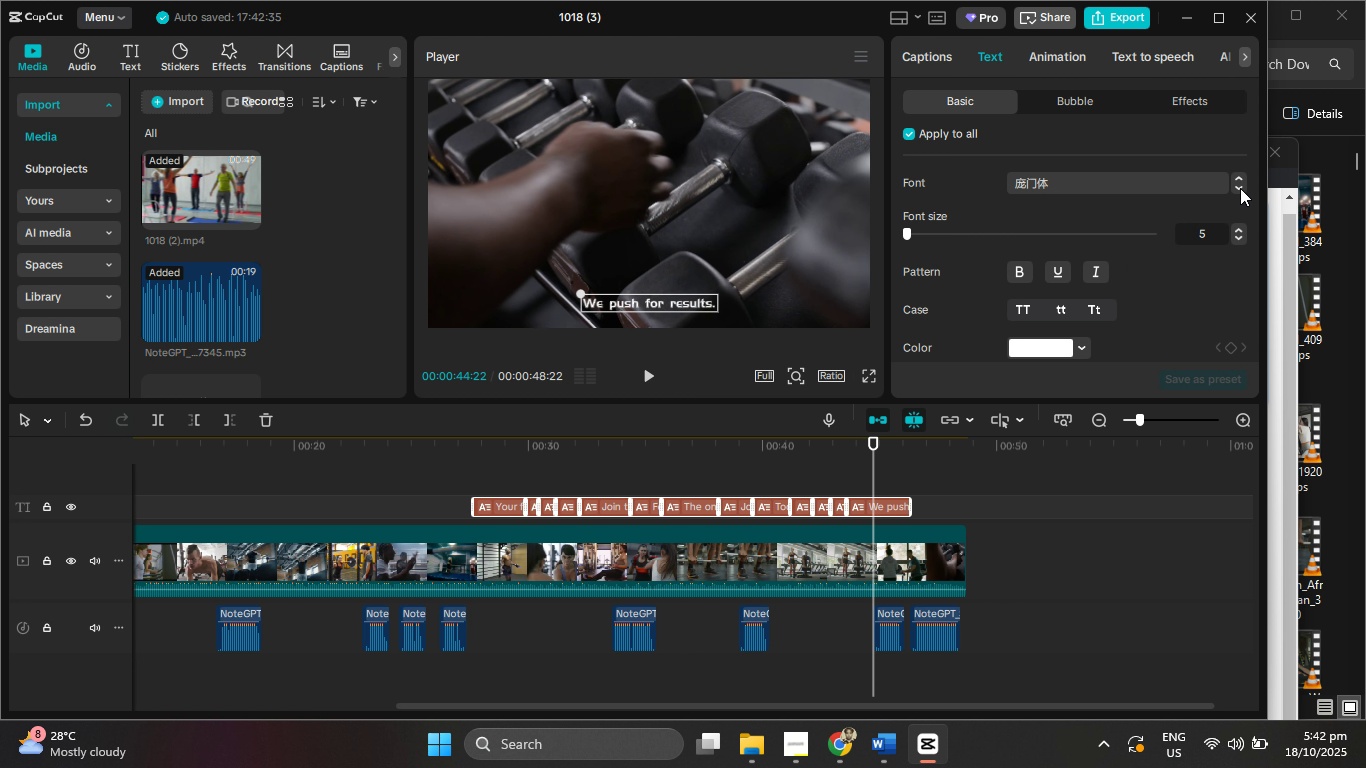 
triple_click([1240, 188])
 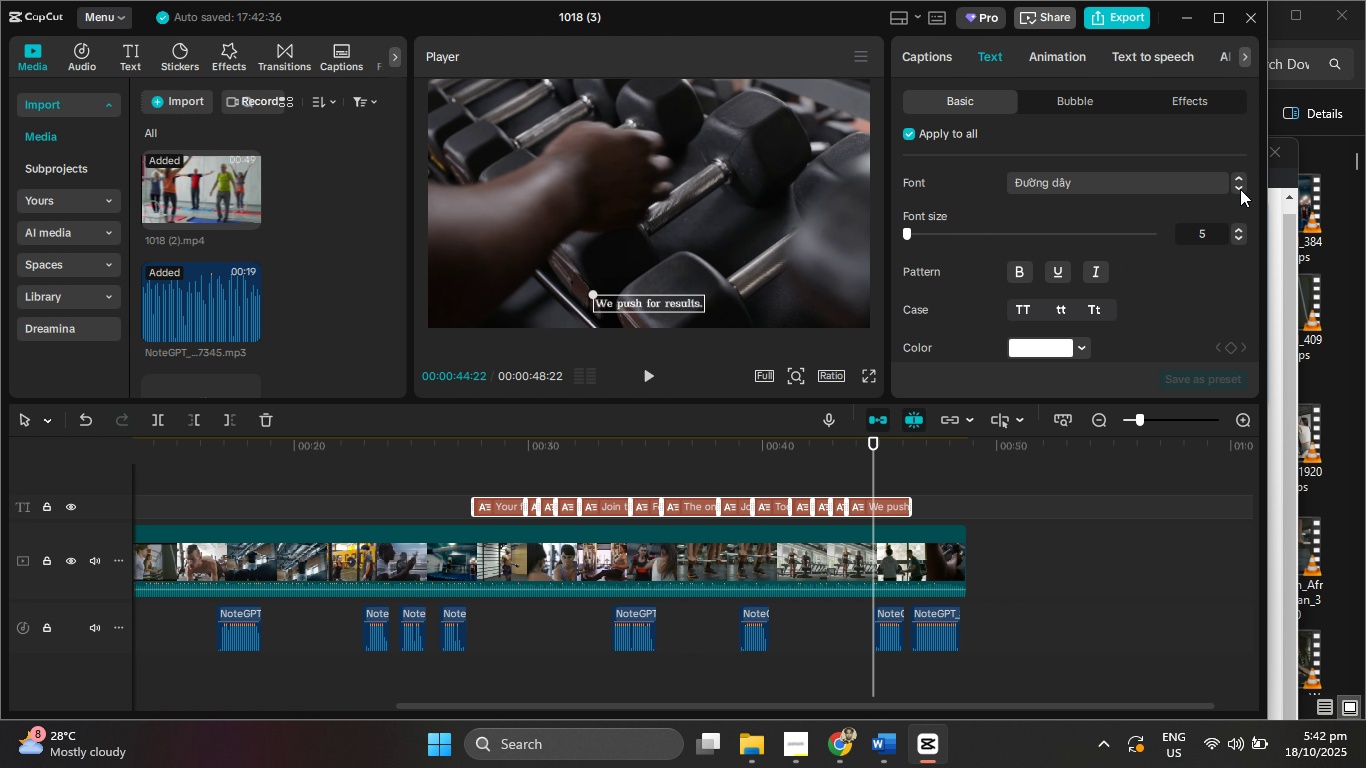 
triple_click([1240, 189])
 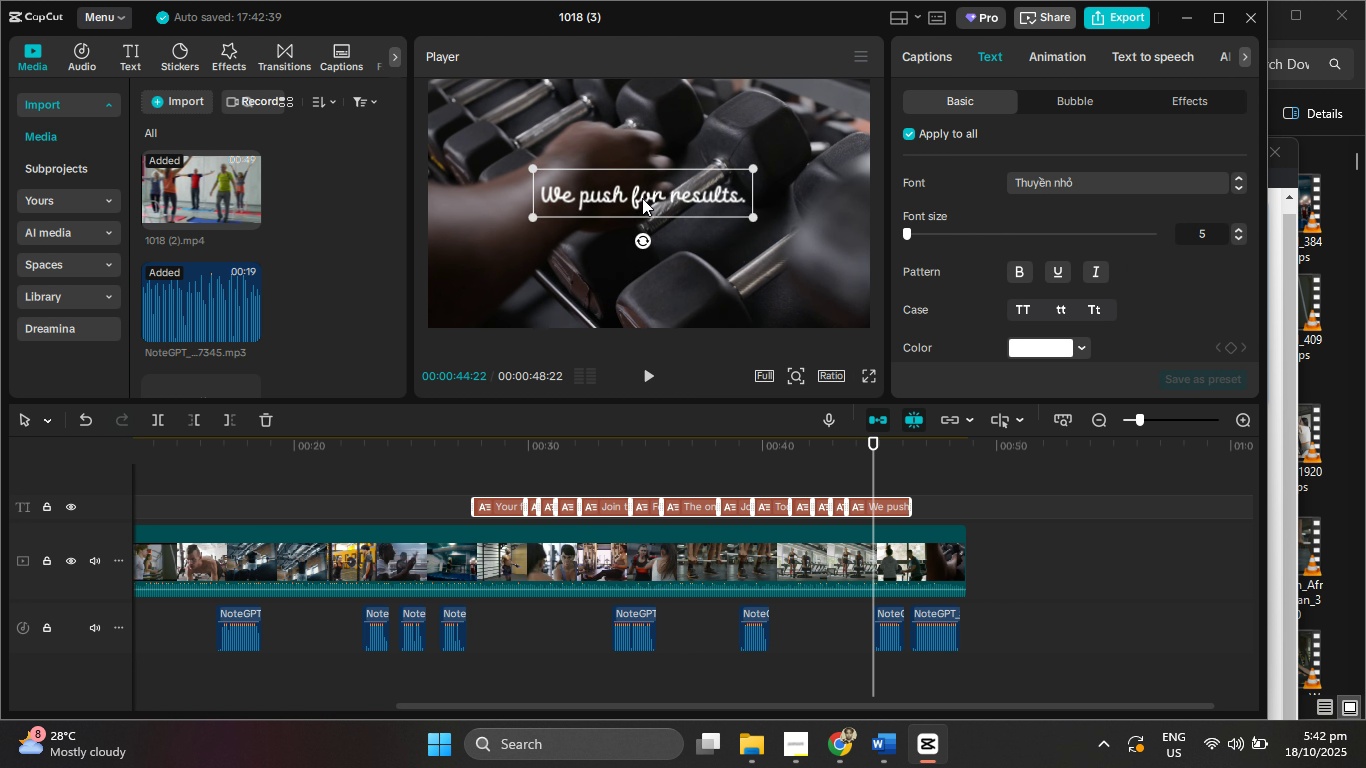 
wait(5.01)
 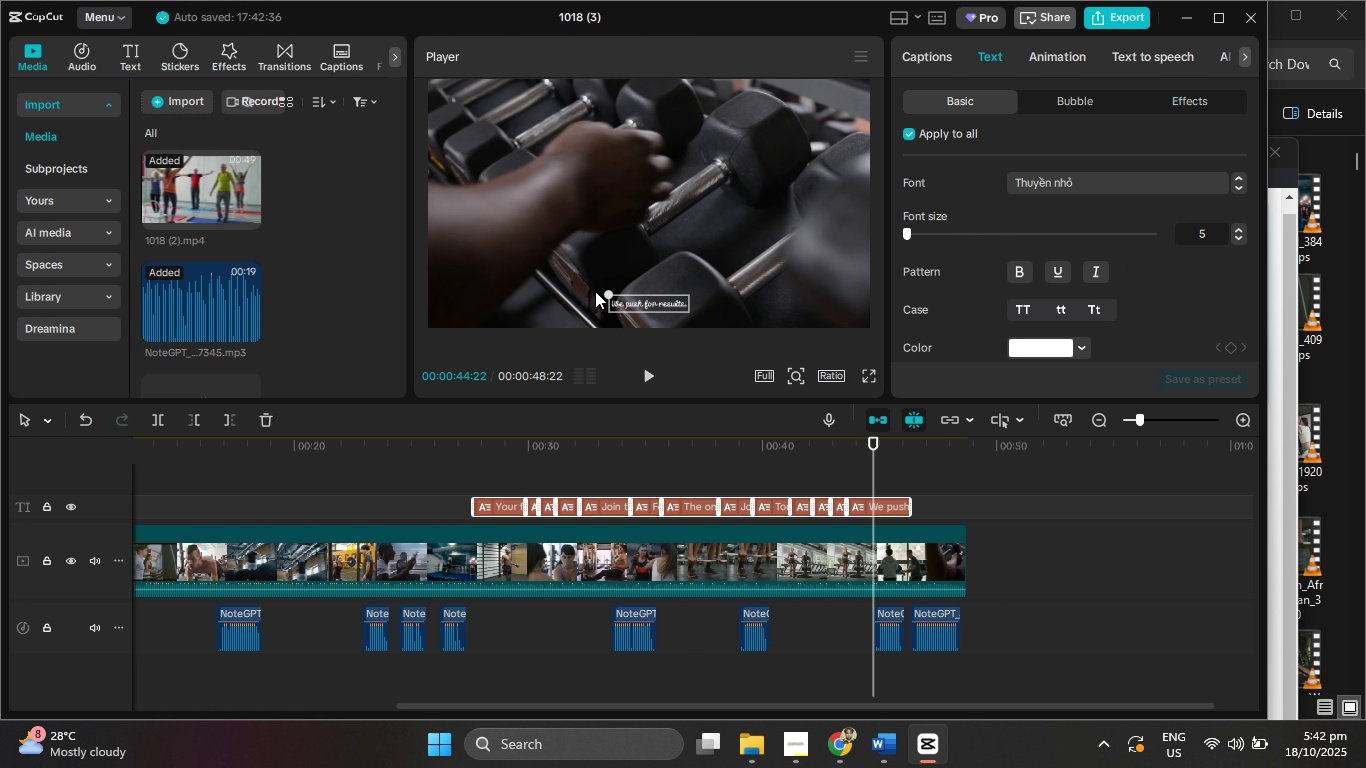 
scroll: coordinate [1163, 300], scroll_direction: down, amount: 7.0
 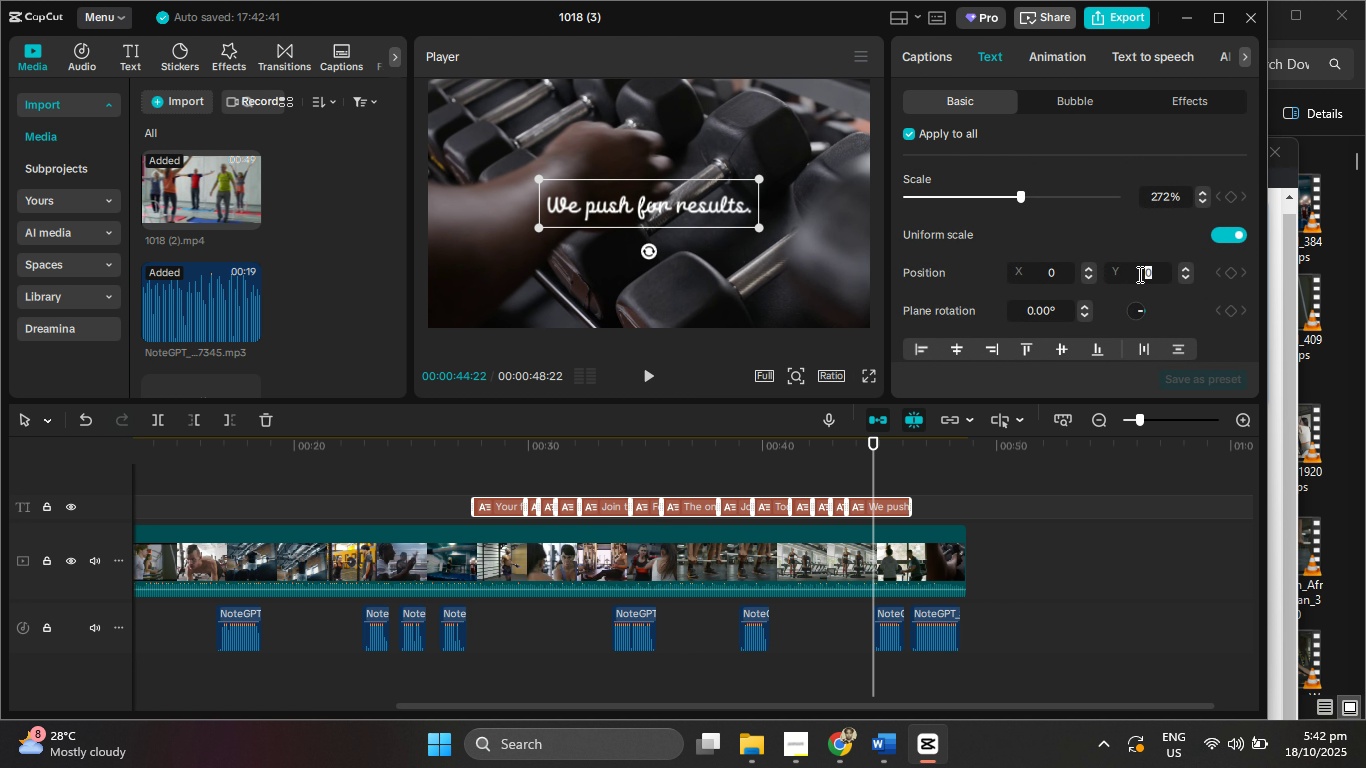 
key(Numpad0)
 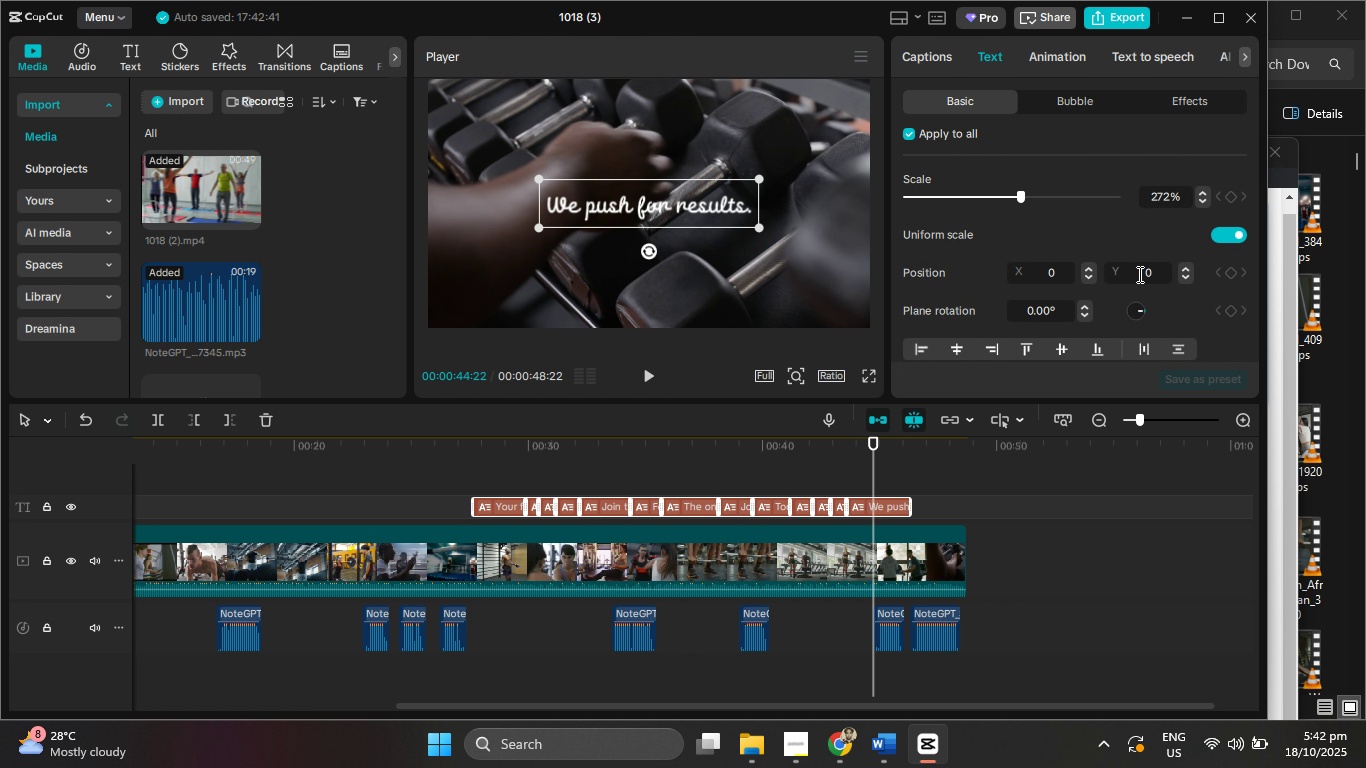 
key(NumpadEnter)
 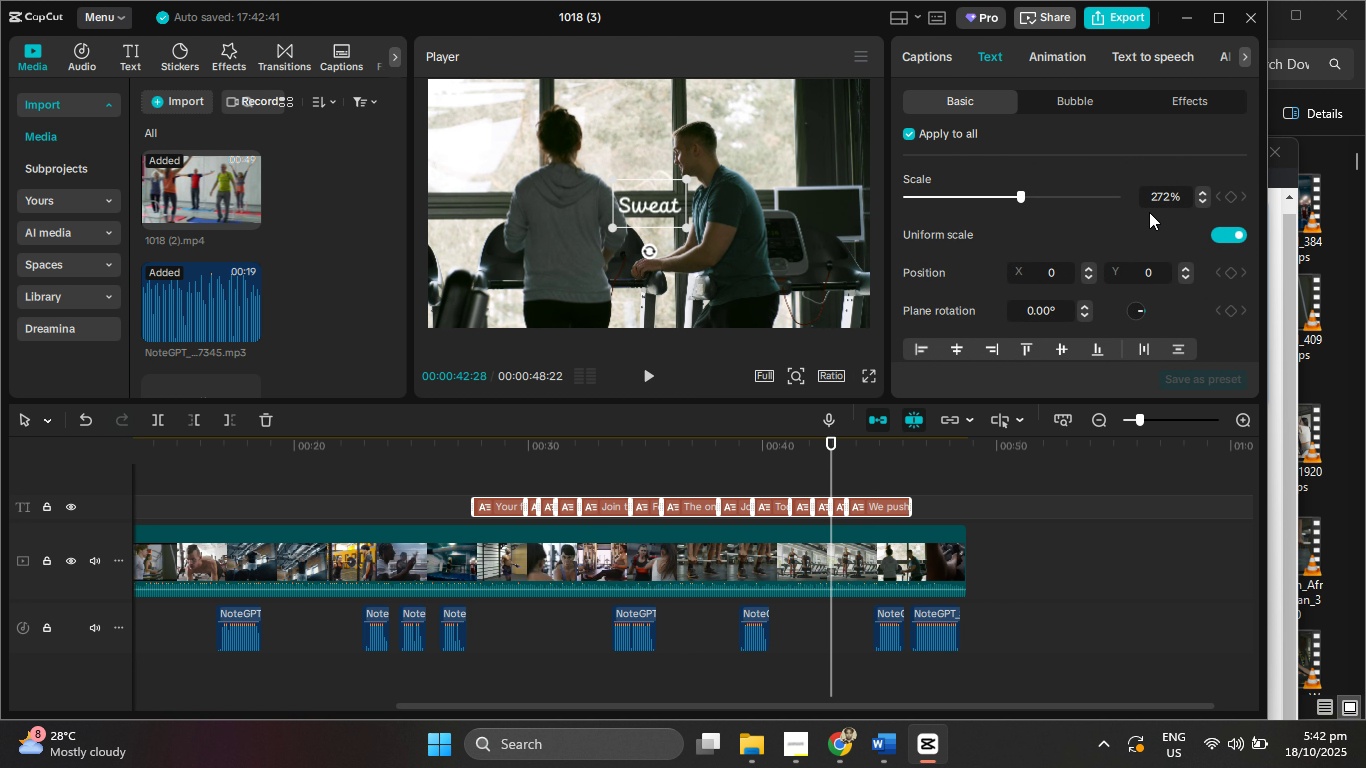 
mouse_move([1053, 80])
 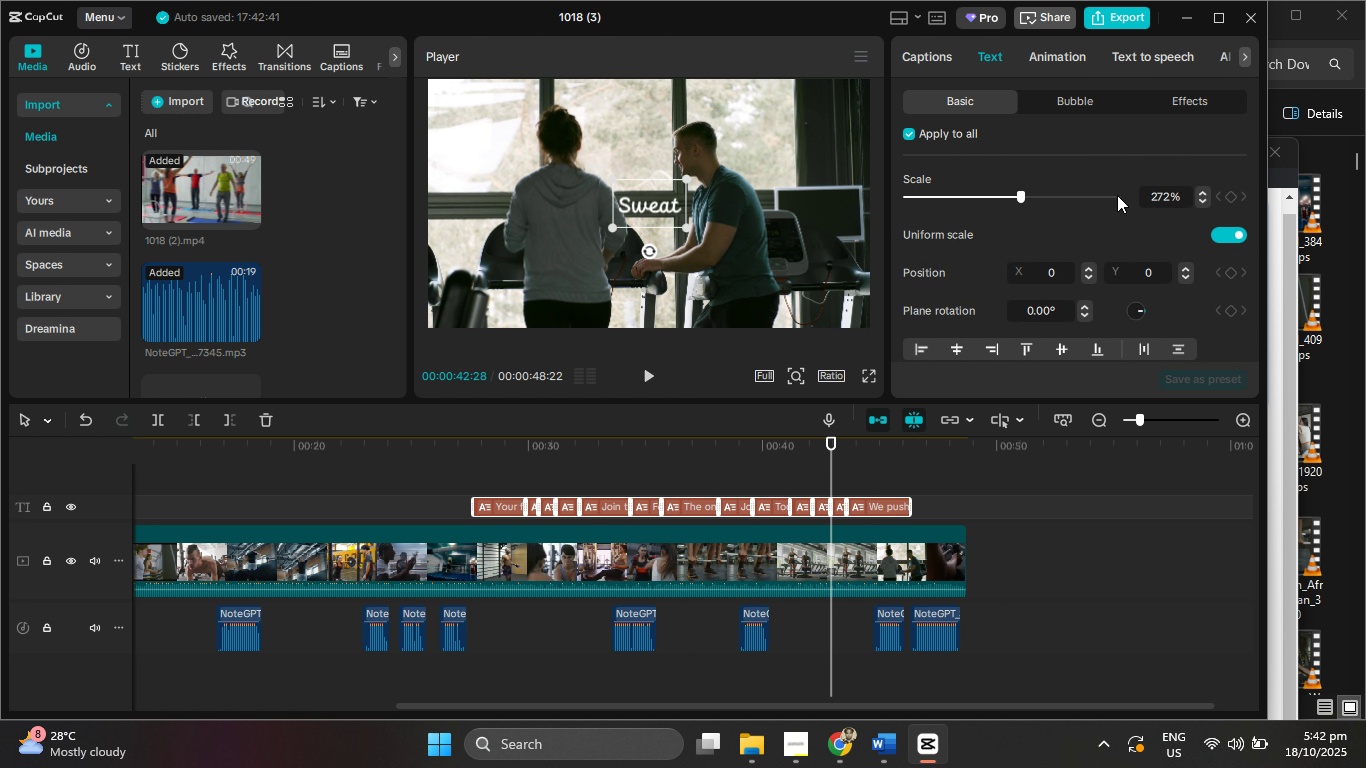 
scroll: coordinate [1074, 173], scroll_direction: up, amount: 10.0
 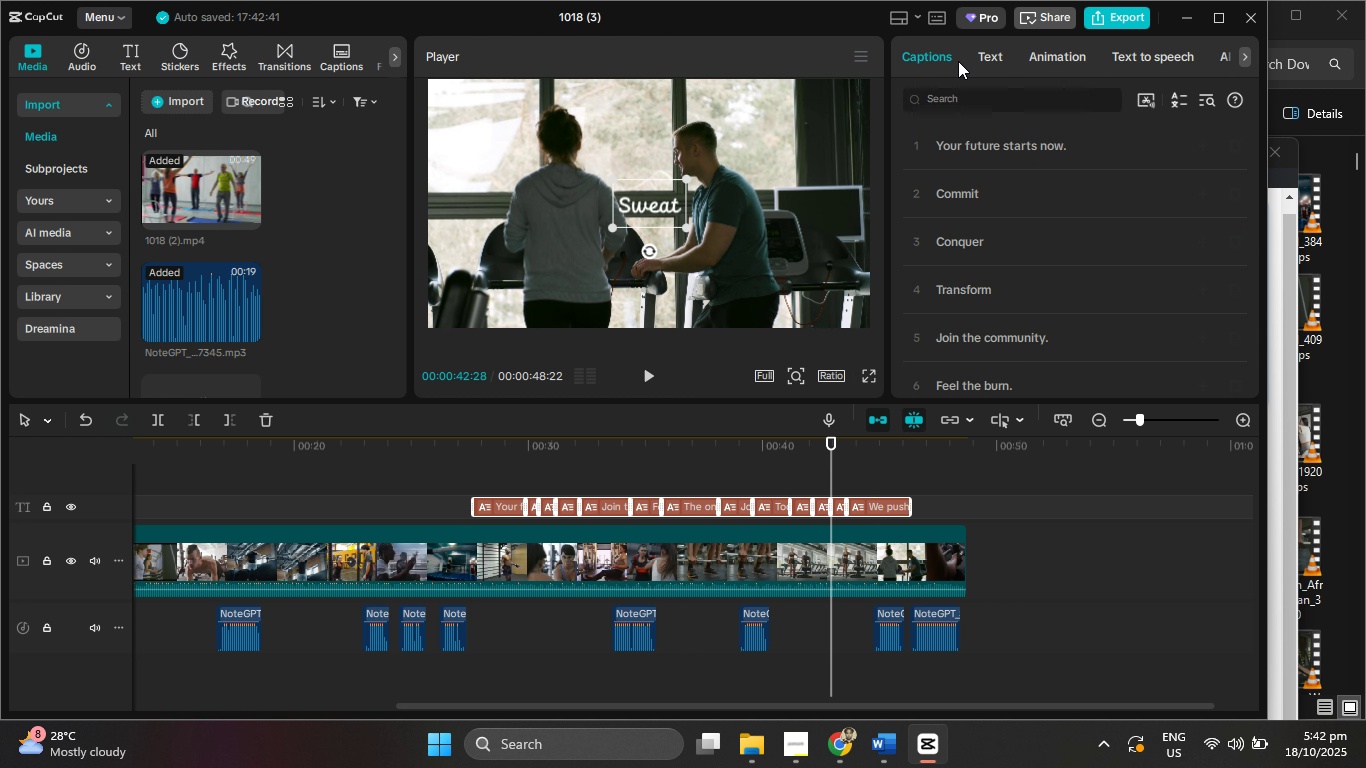 
double_click([980, 57])
 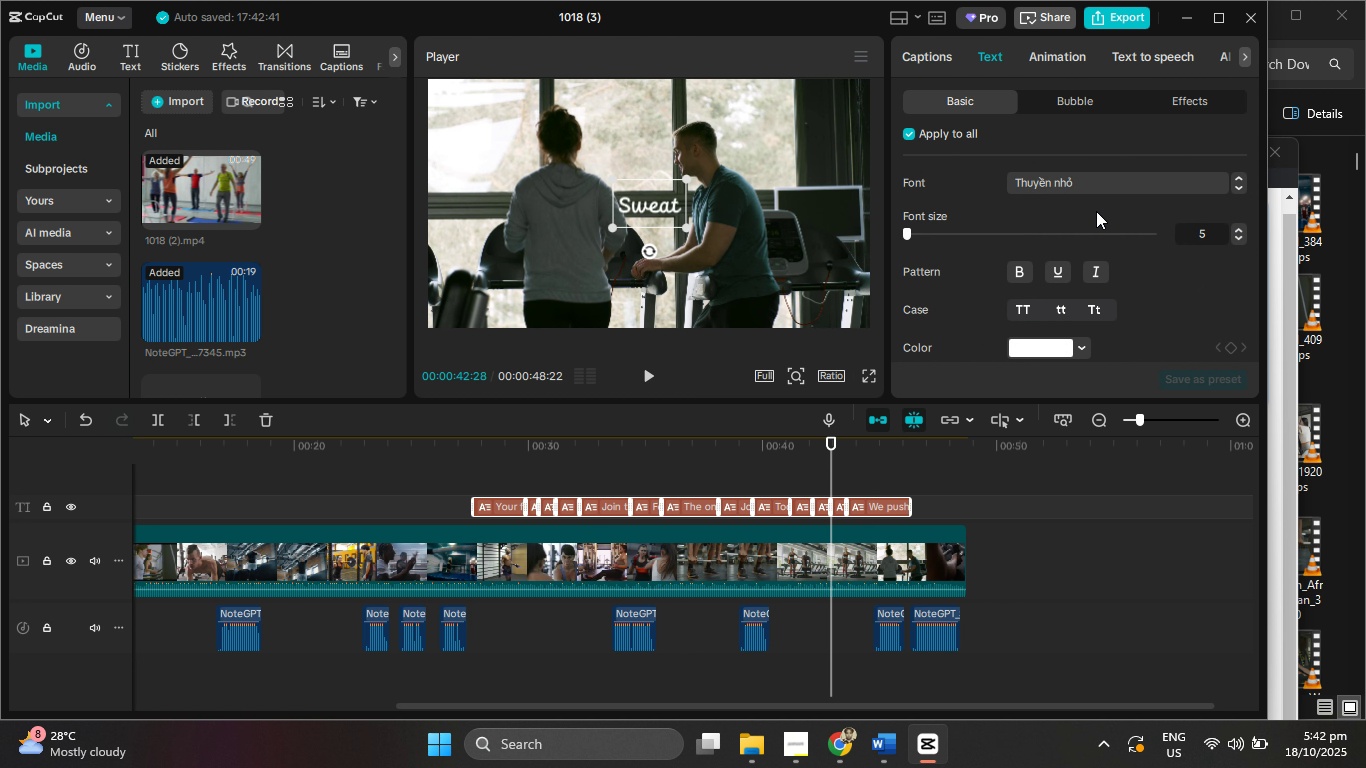 
scroll: coordinate [1096, 211], scroll_direction: up, amount: 4.0
 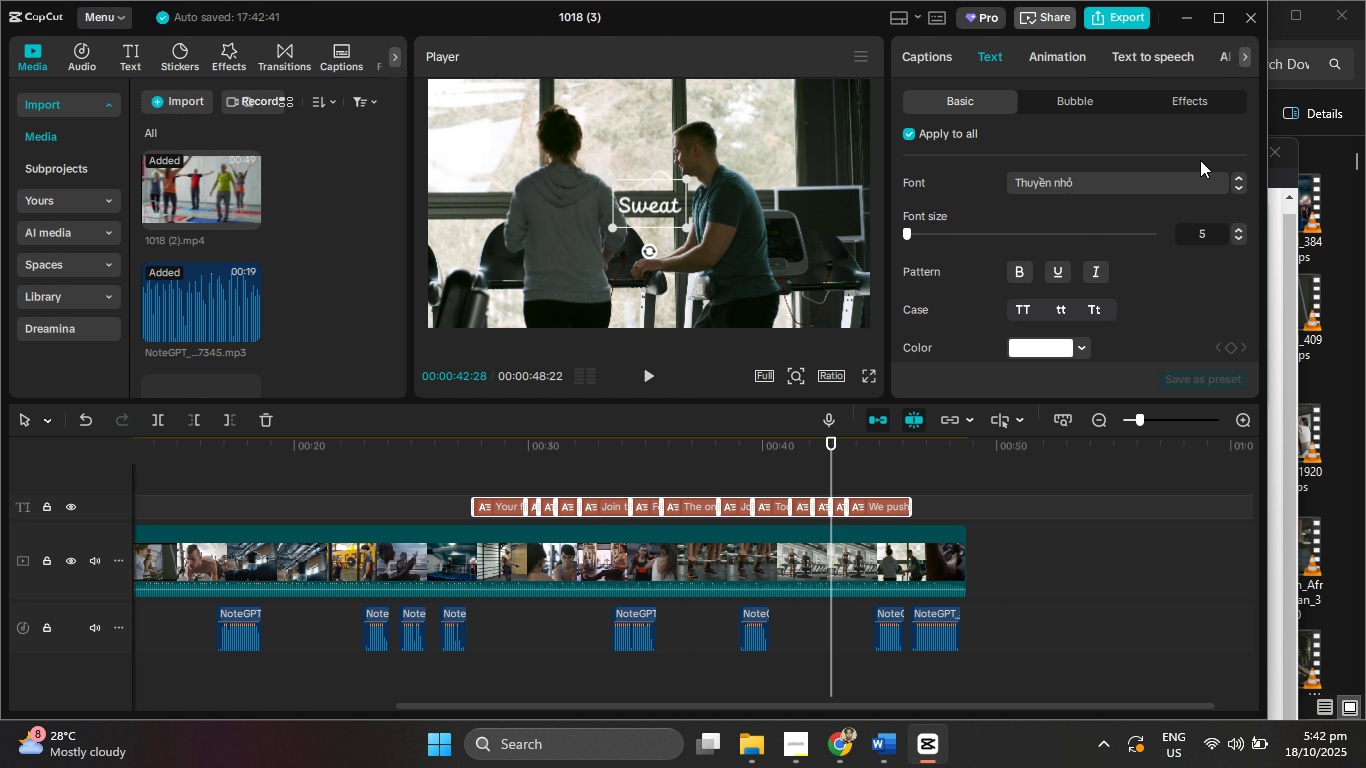 
left_click([1234, 189])
 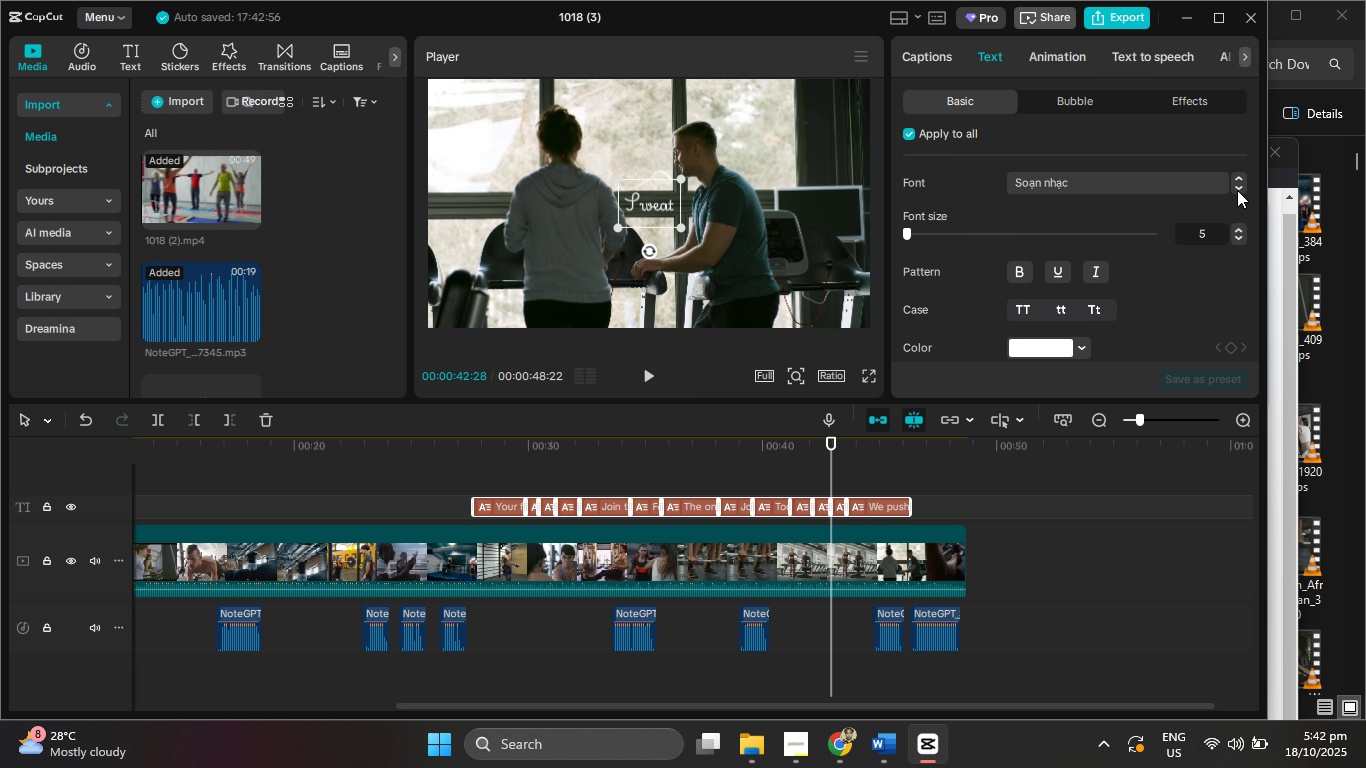 
double_click([1237, 190])
 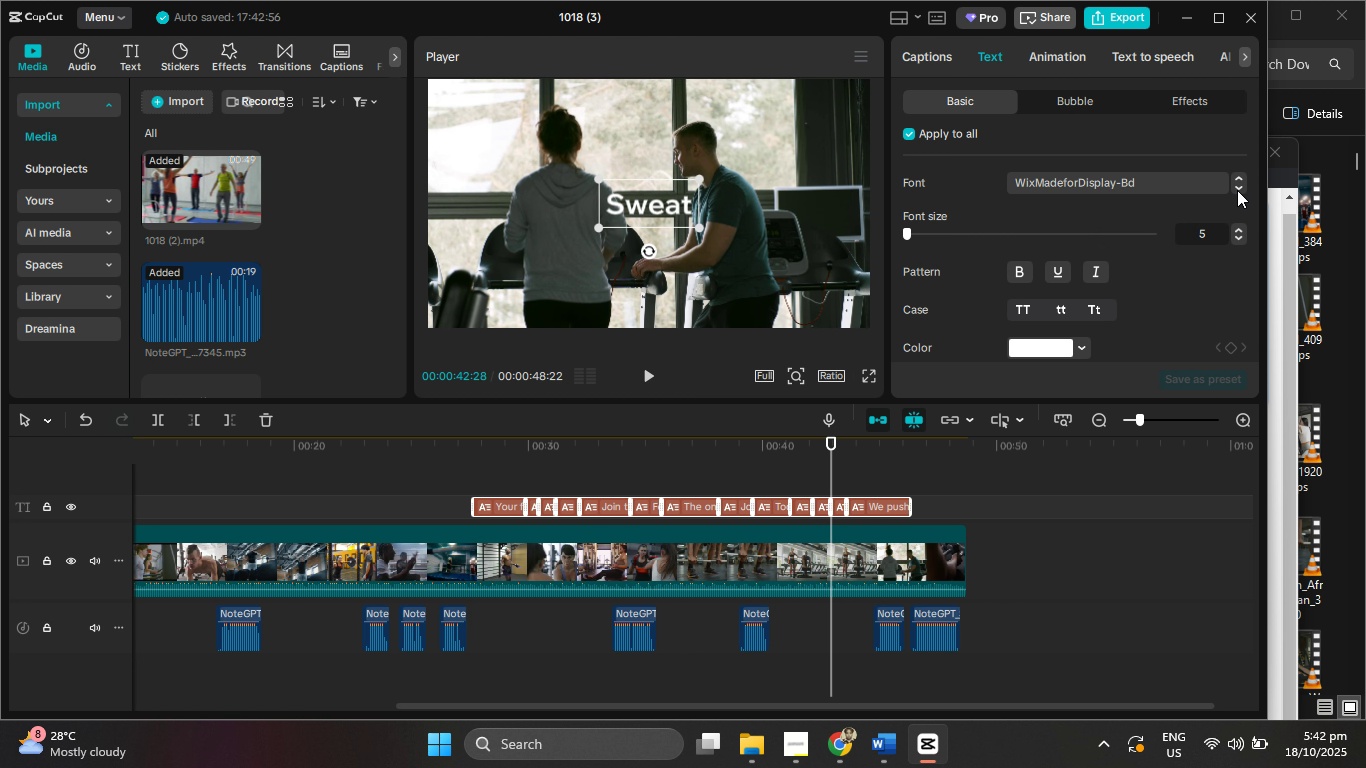 
triple_click([1237, 190])
 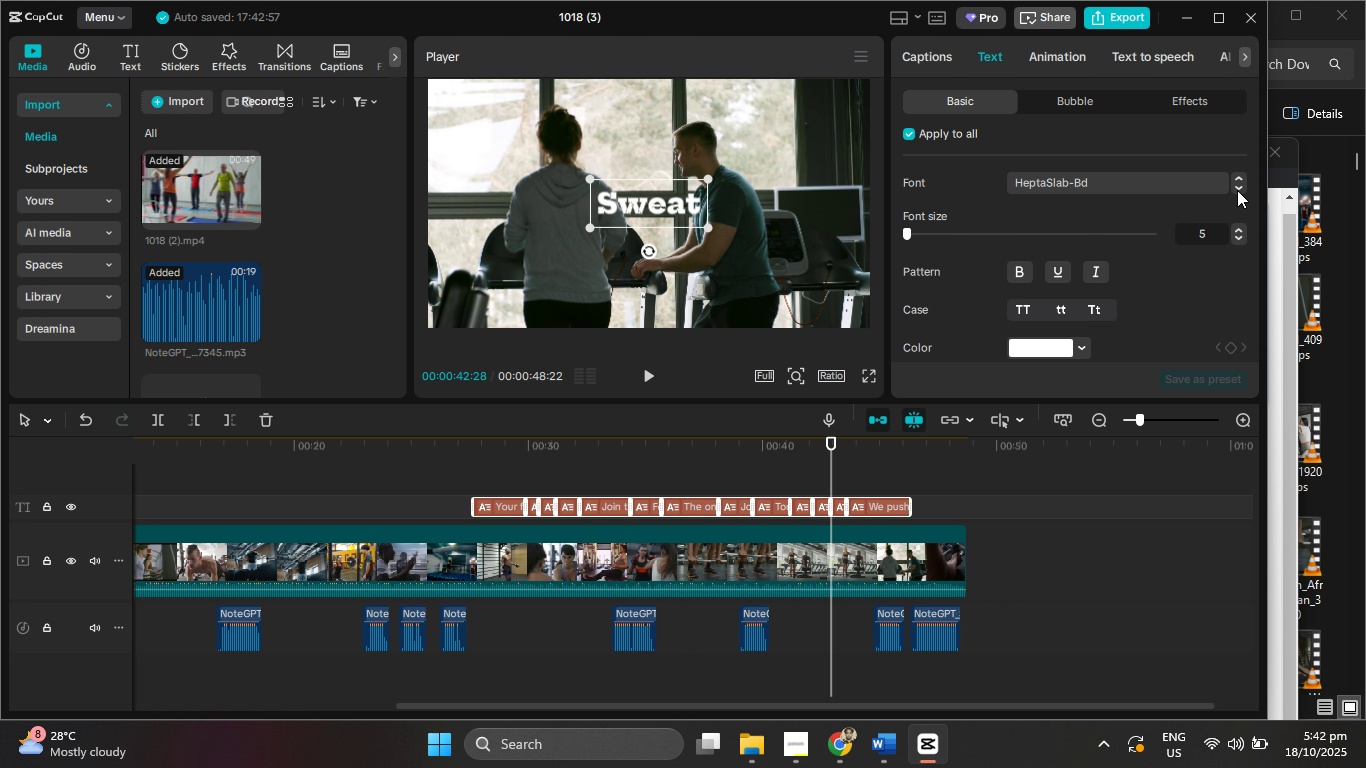 
triple_click([1237, 190])
 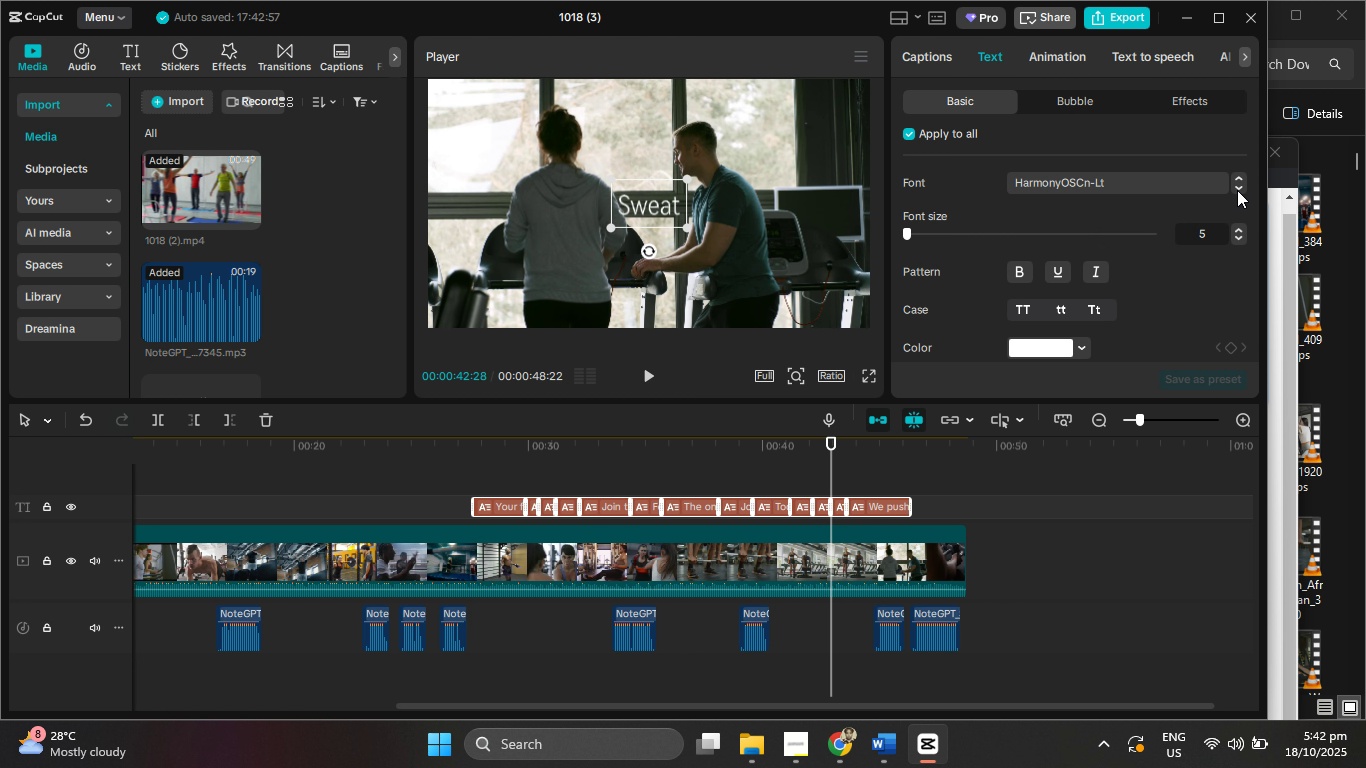 
triple_click([1237, 190])
 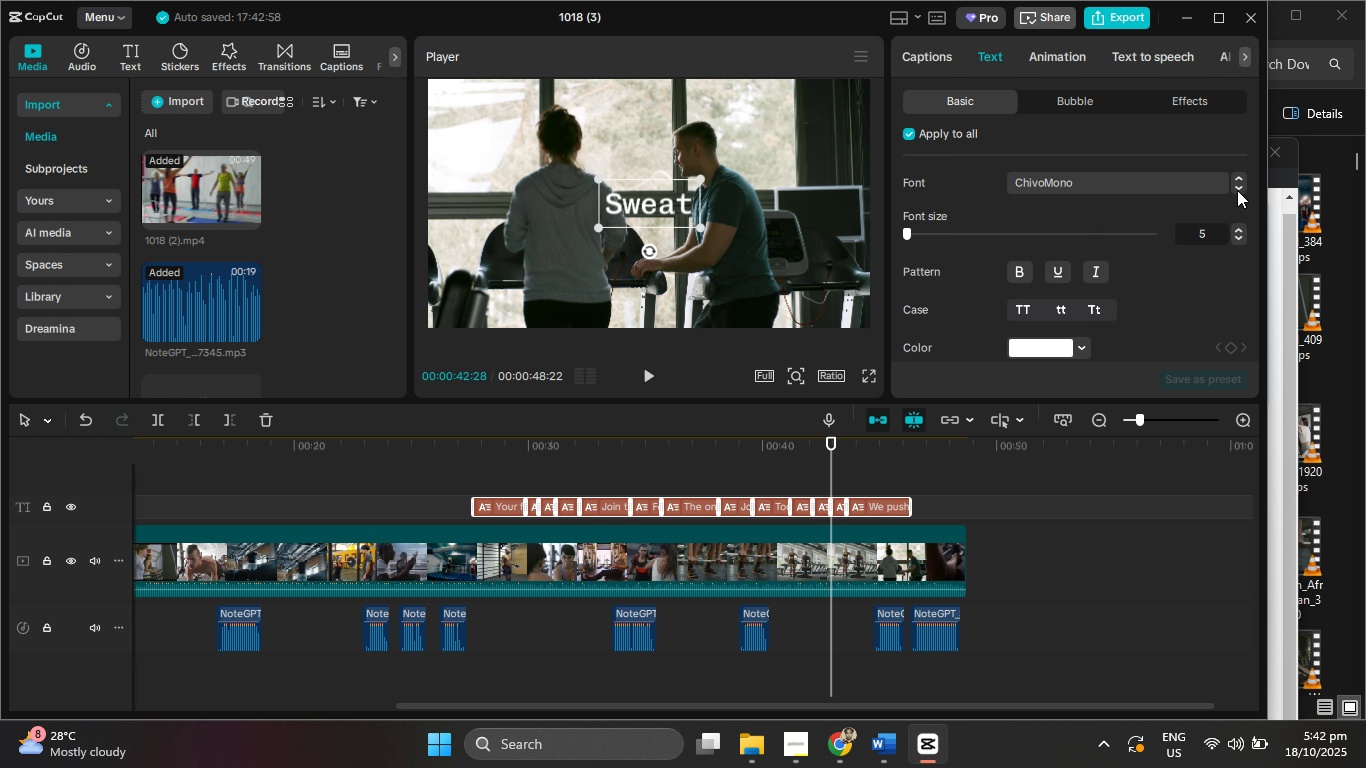 
triple_click([1237, 190])
 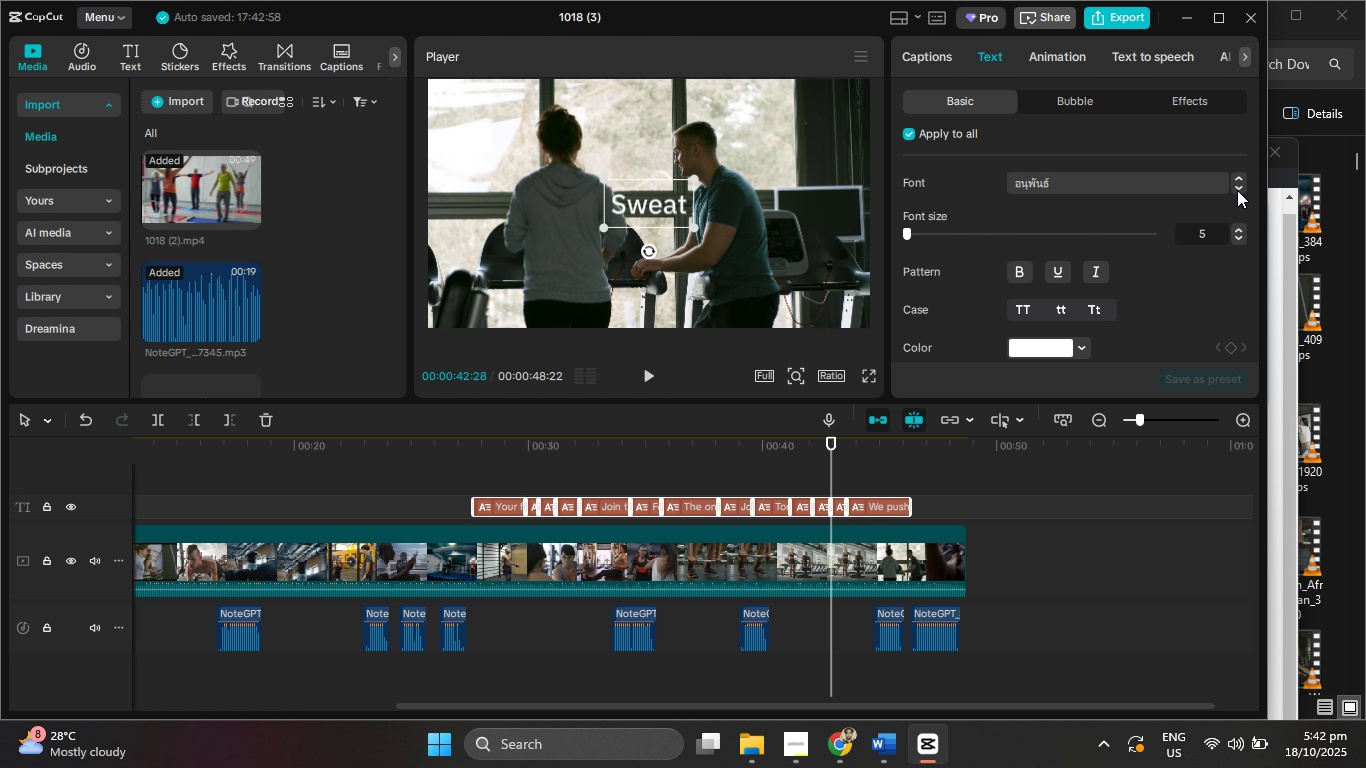 
triple_click([1237, 190])
 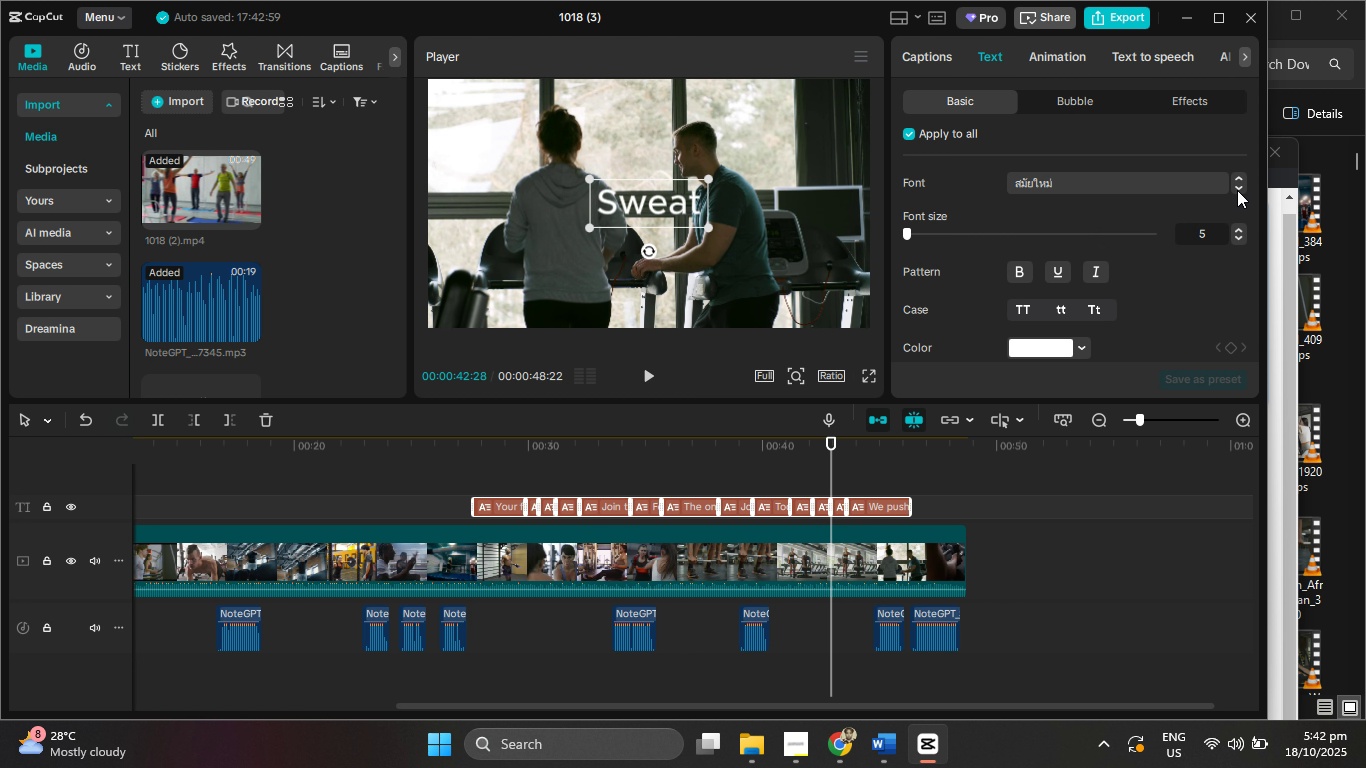 
triple_click([1237, 190])
 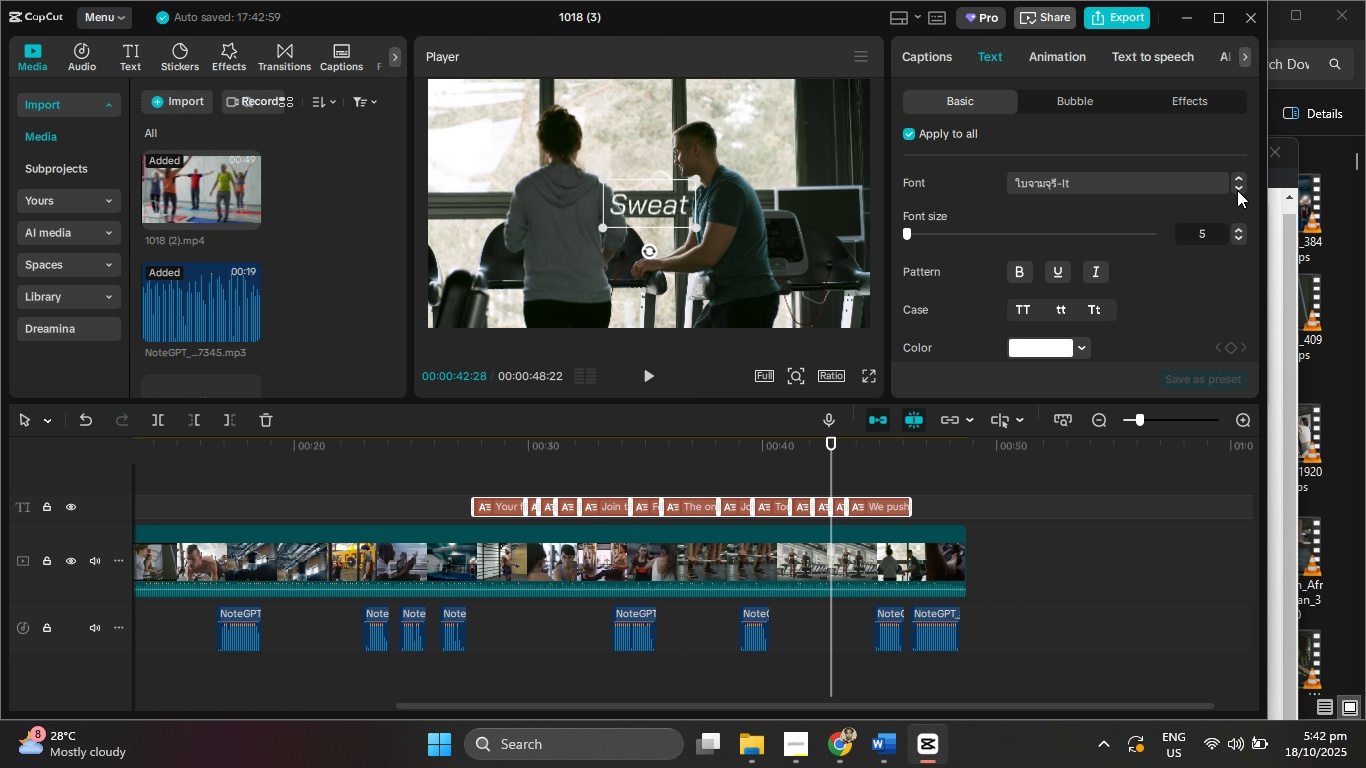 
triple_click([1237, 190])
 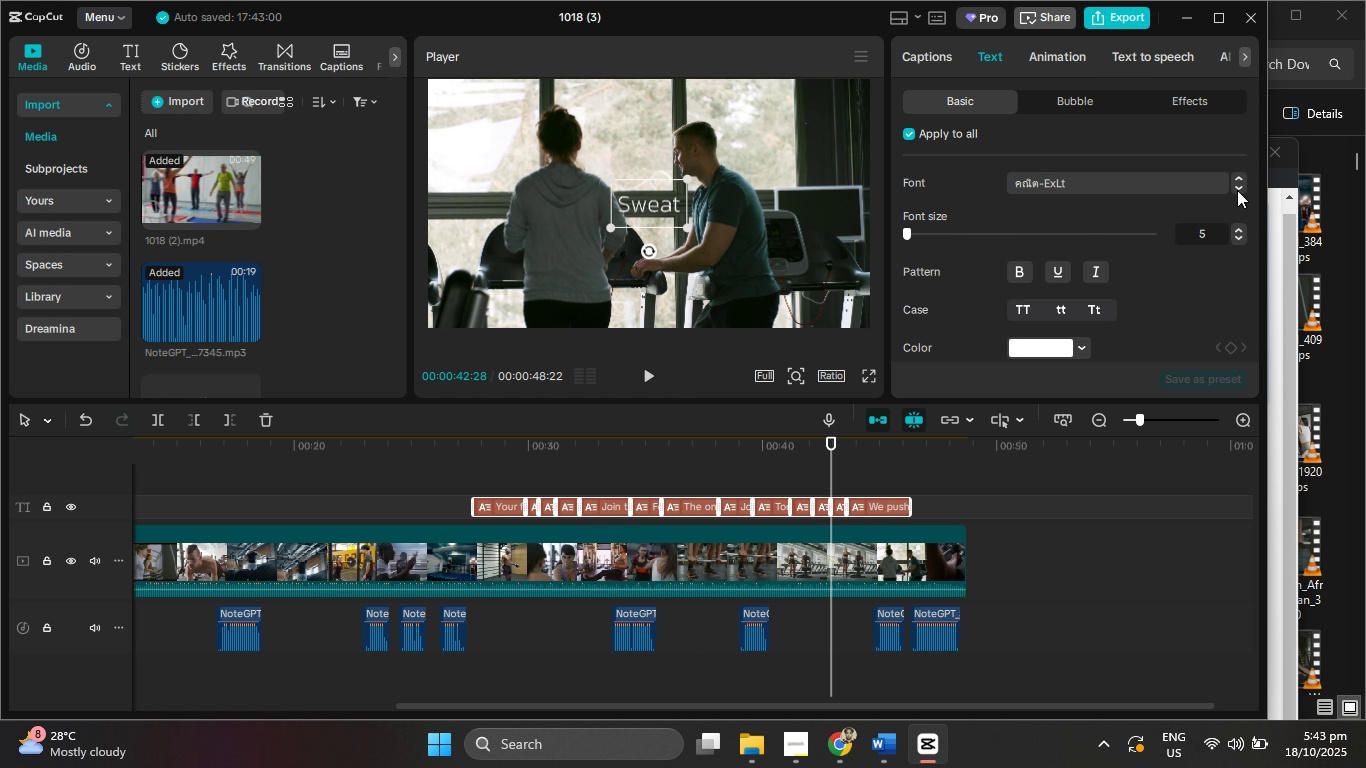 
double_click([1237, 190])
 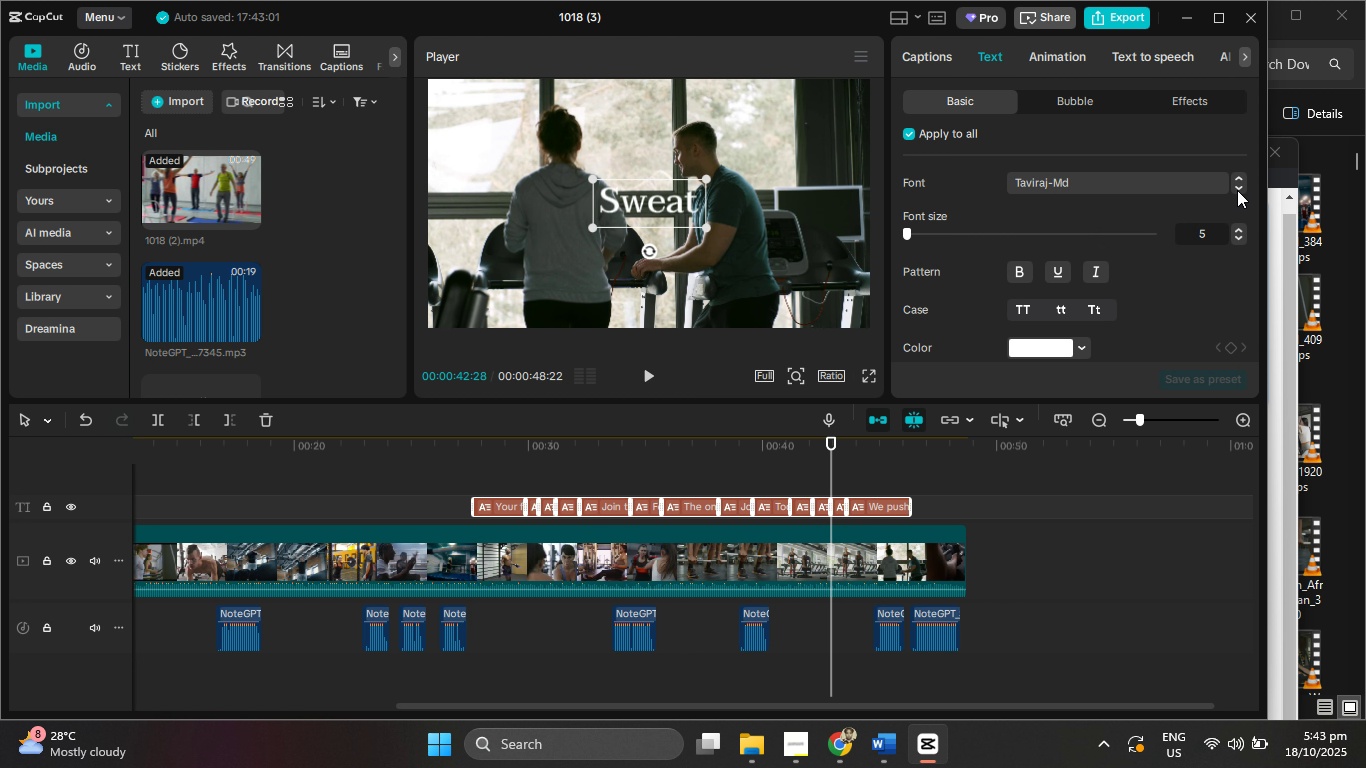 
left_click([1237, 190])
 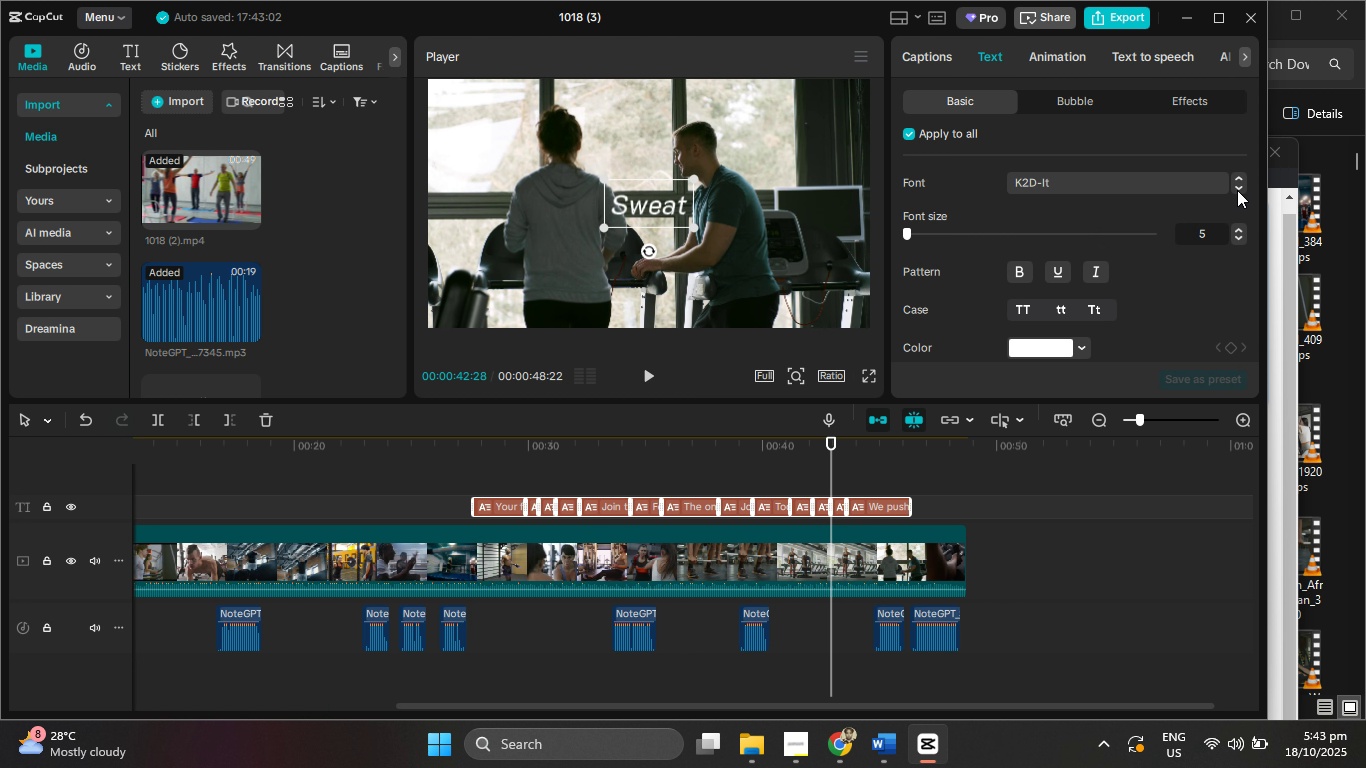 
double_click([1237, 190])
 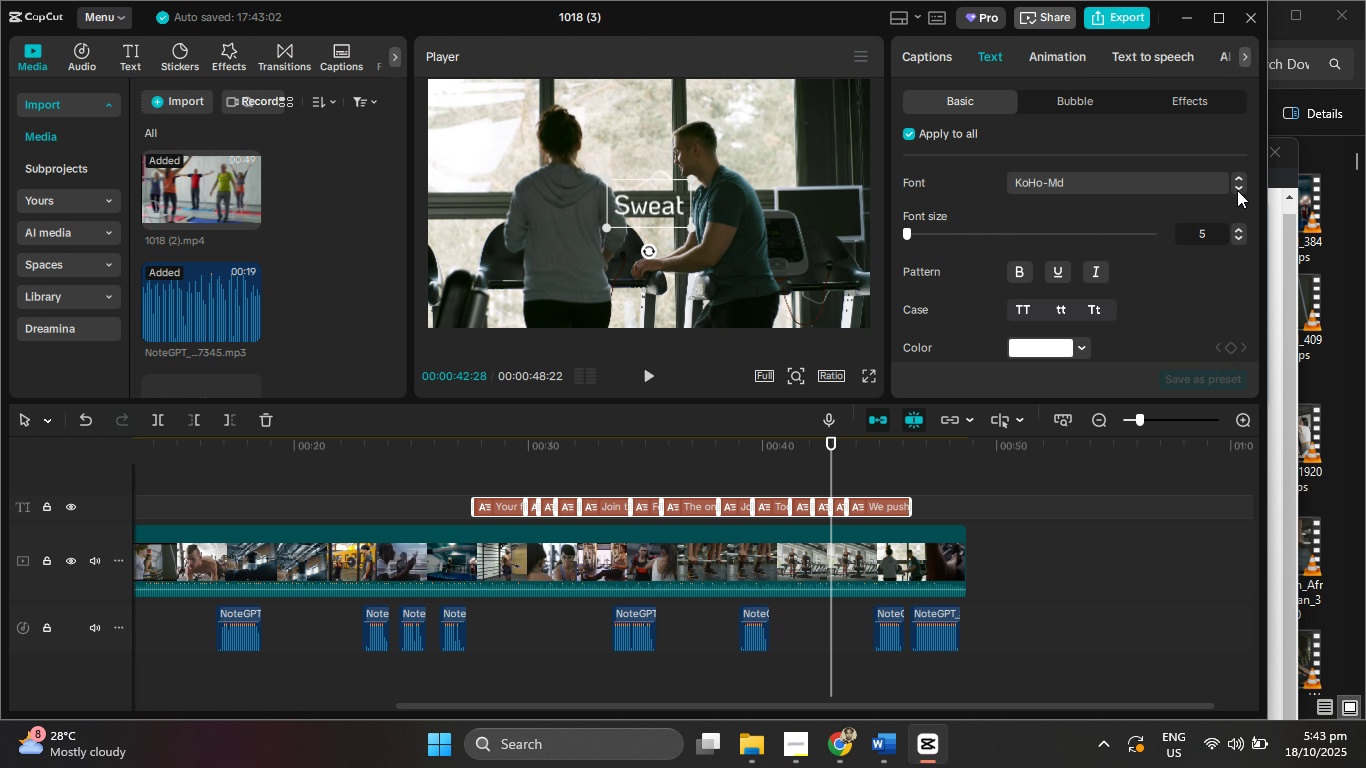 
triple_click([1237, 190])
 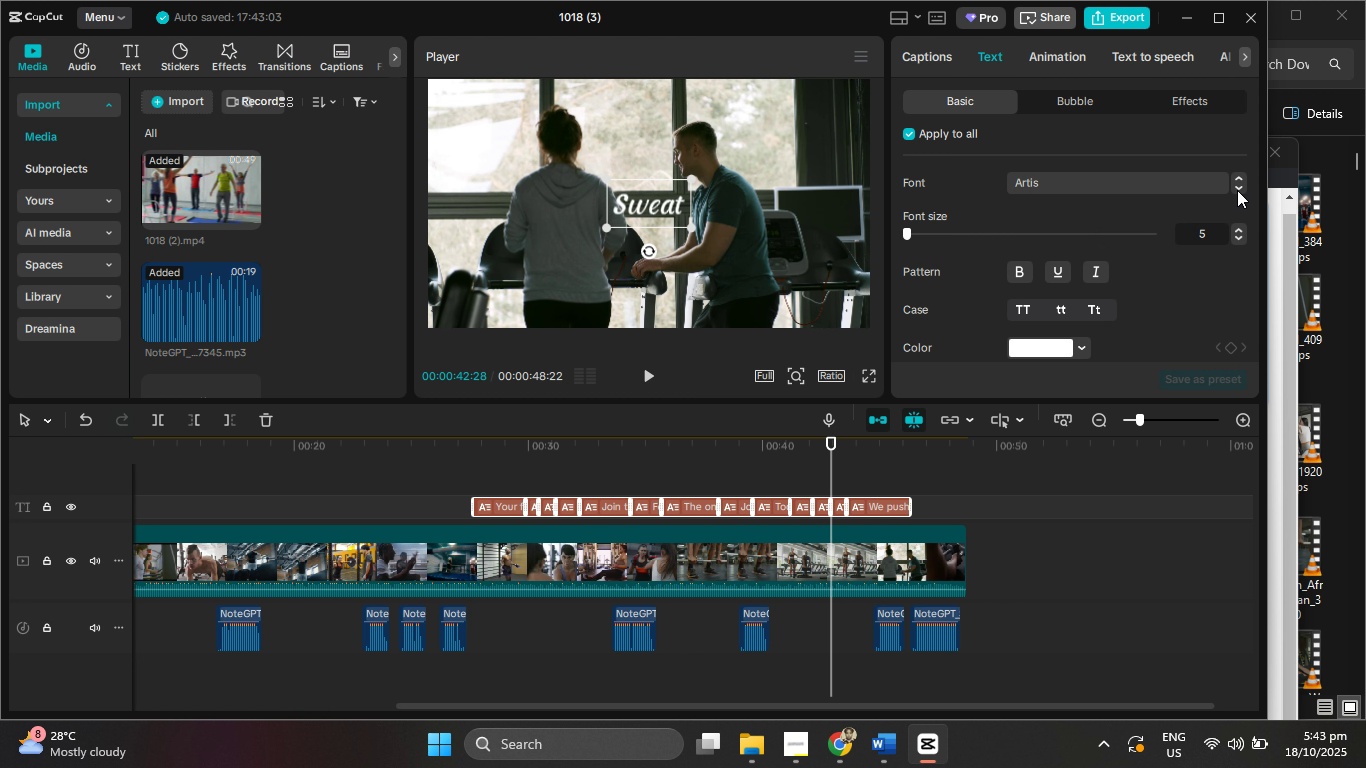 
double_click([1237, 190])
 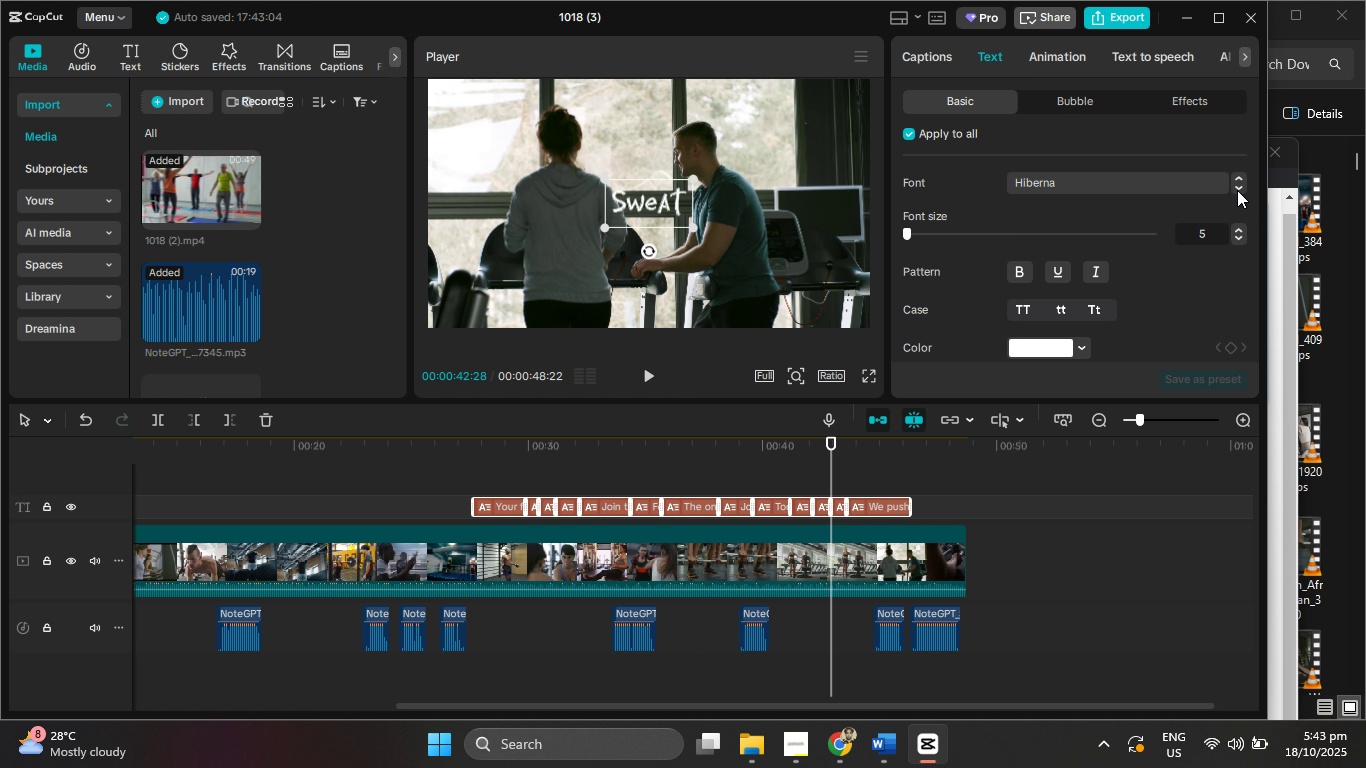 
triple_click([1237, 190])
 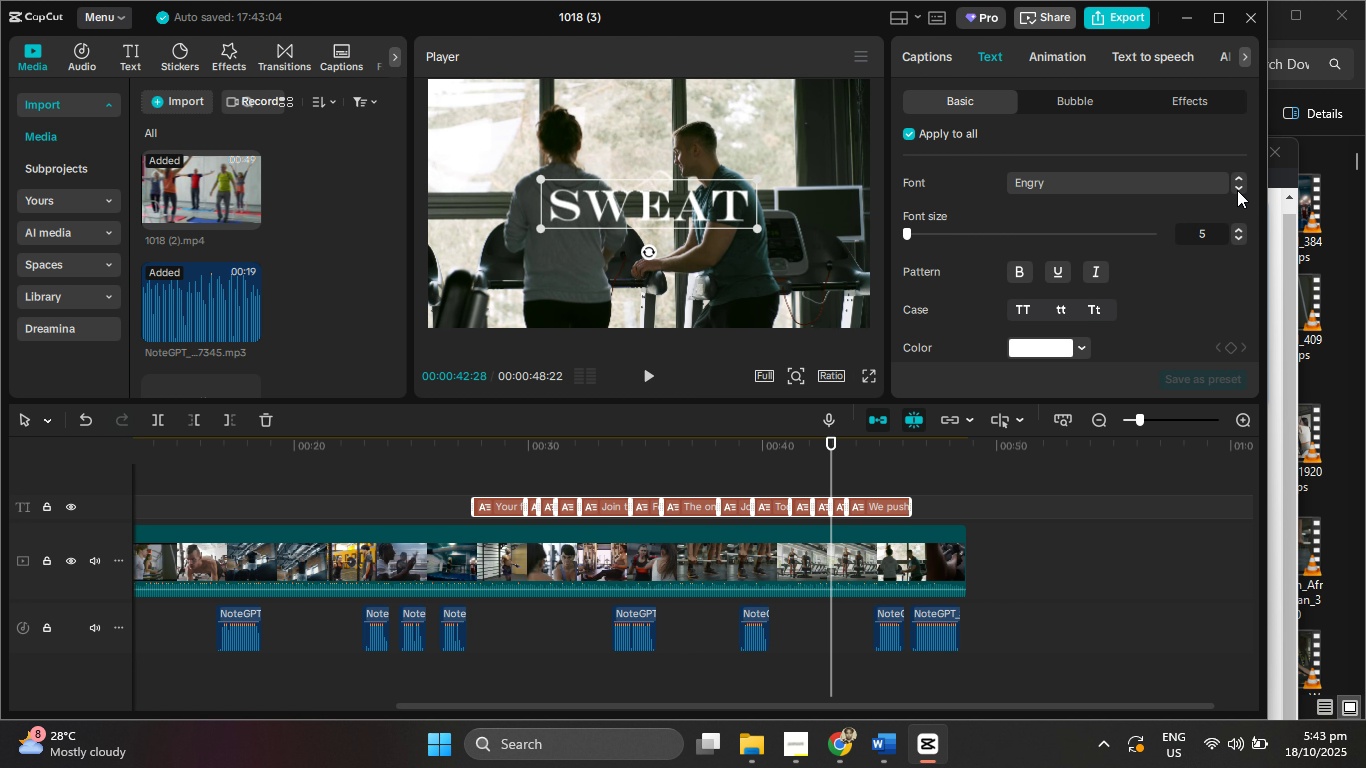 
left_click([1237, 190])
 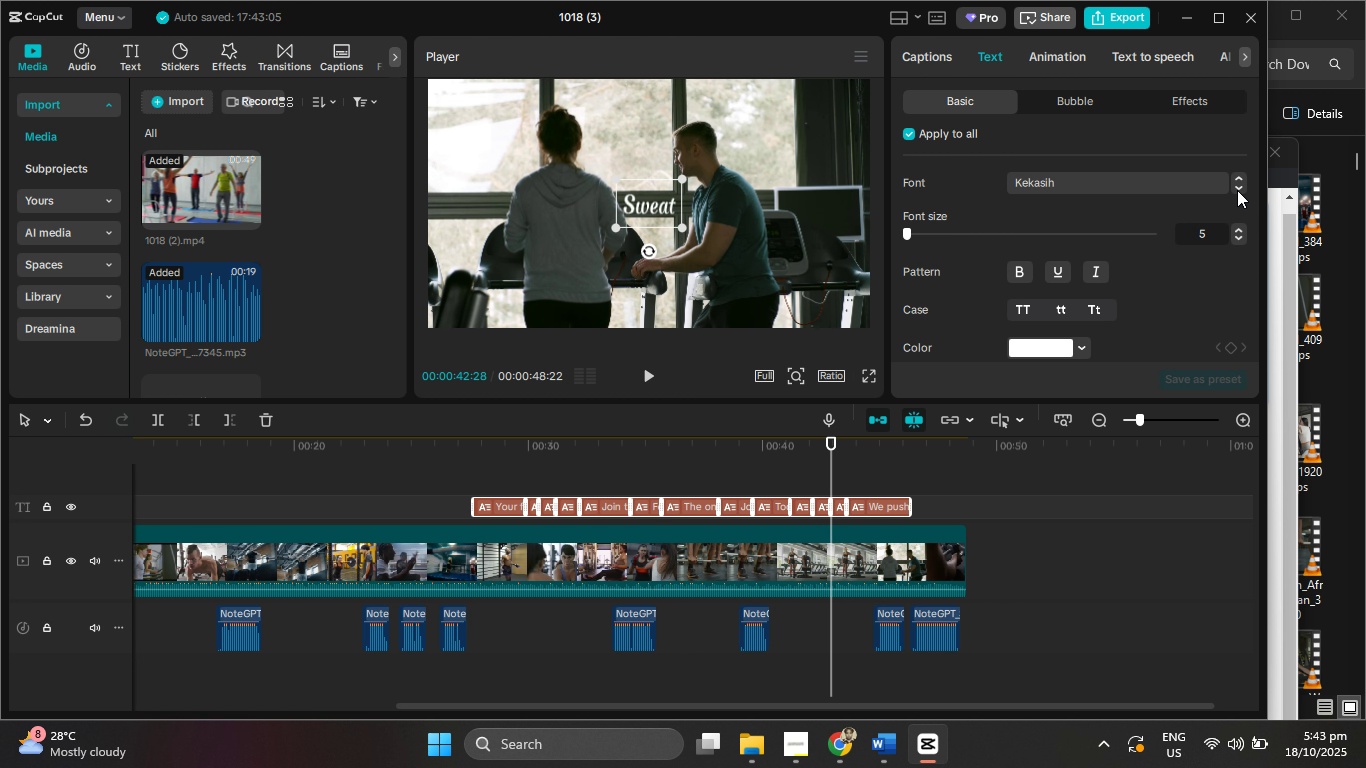 
left_click([1237, 190])
 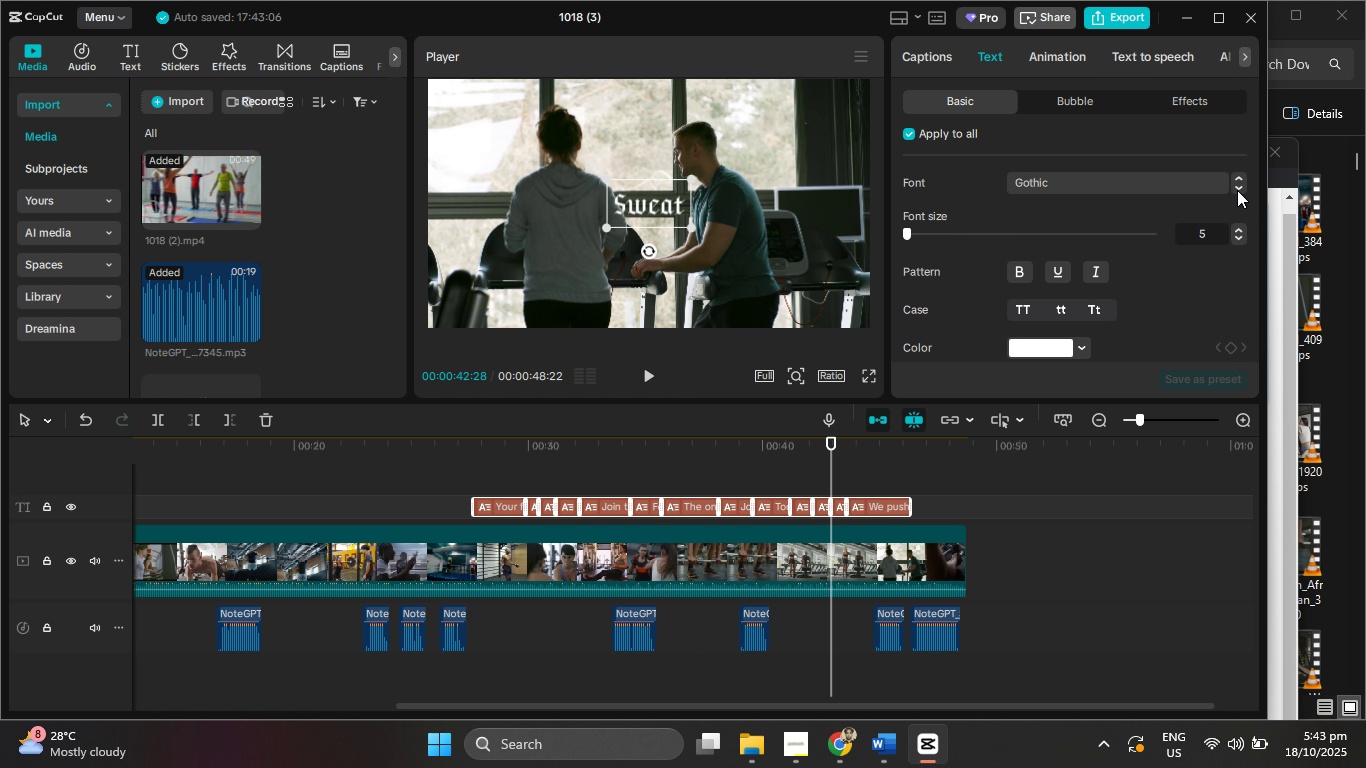 
double_click([1237, 190])
 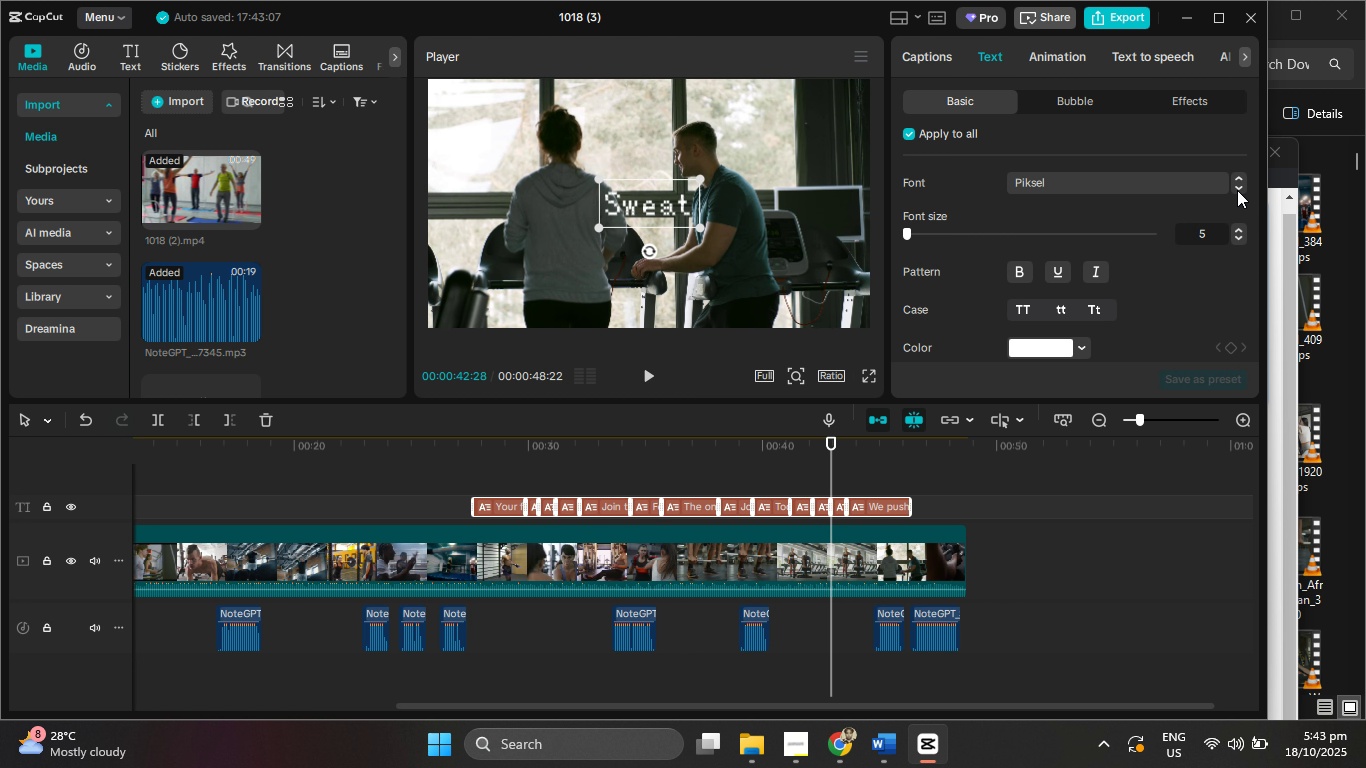 
triple_click([1237, 190])
 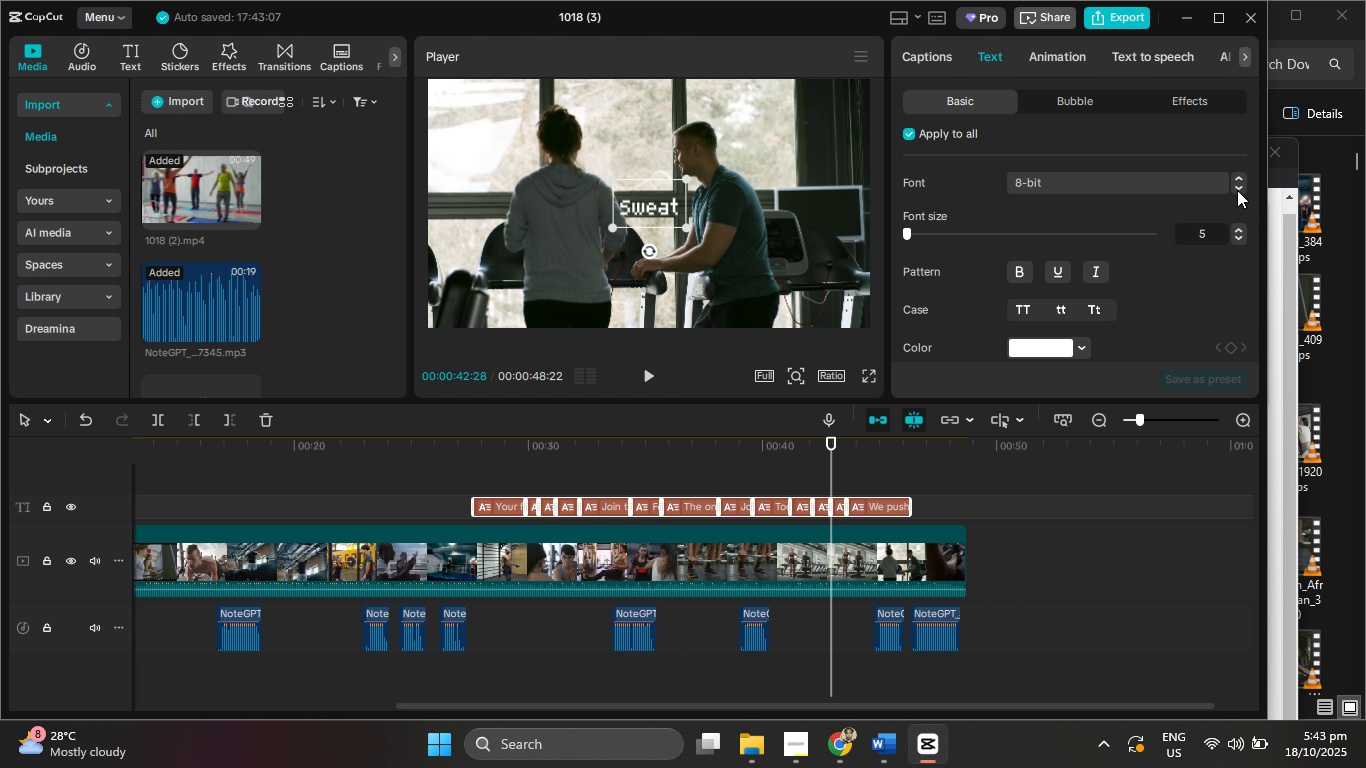 
triple_click([1237, 190])
 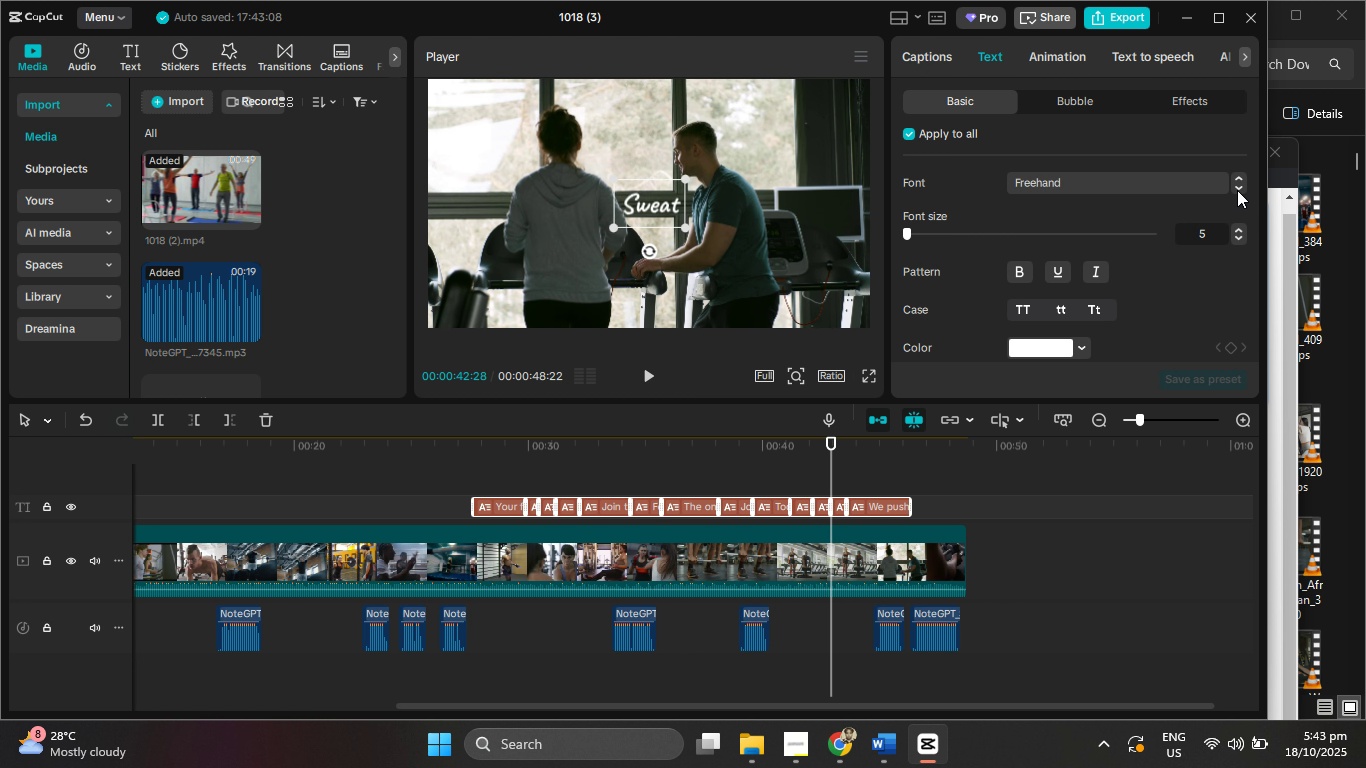 
double_click([1237, 190])
 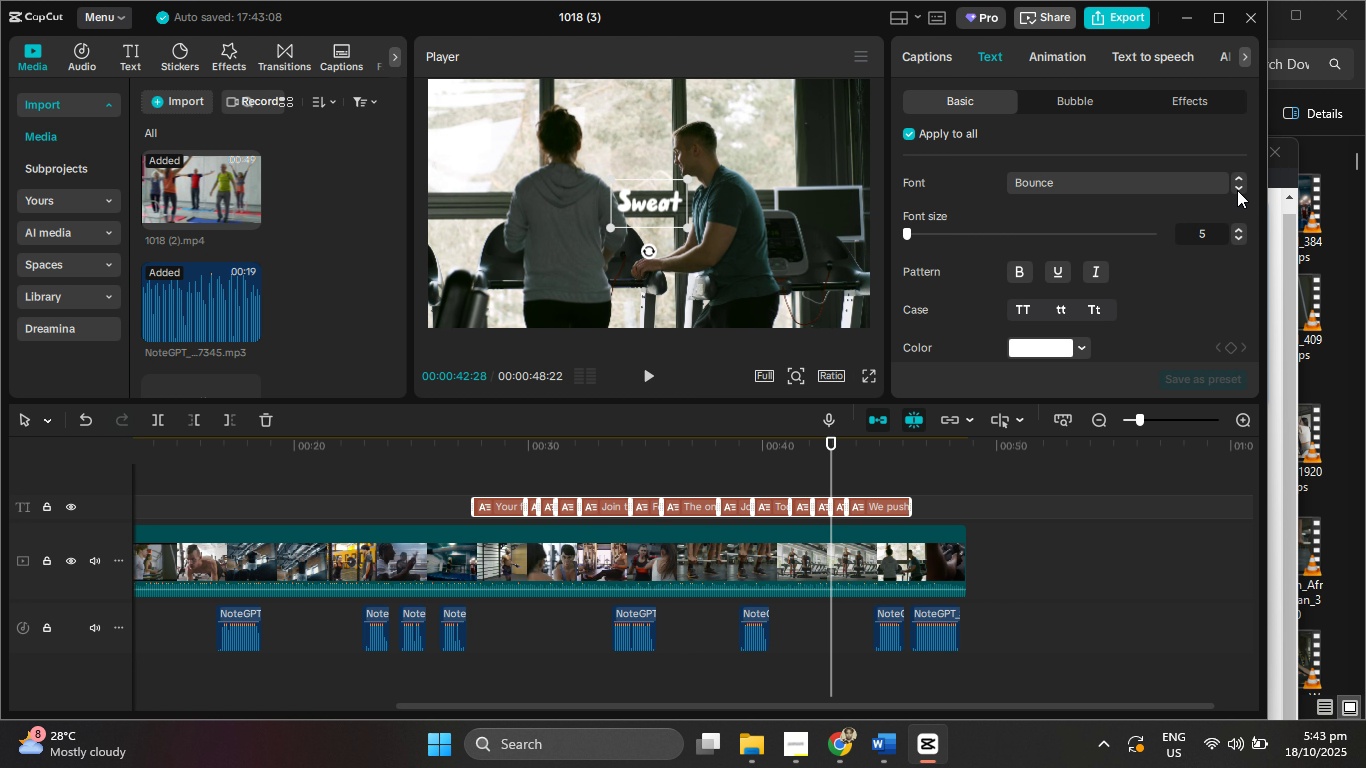 
triple_click([1237, 190])
 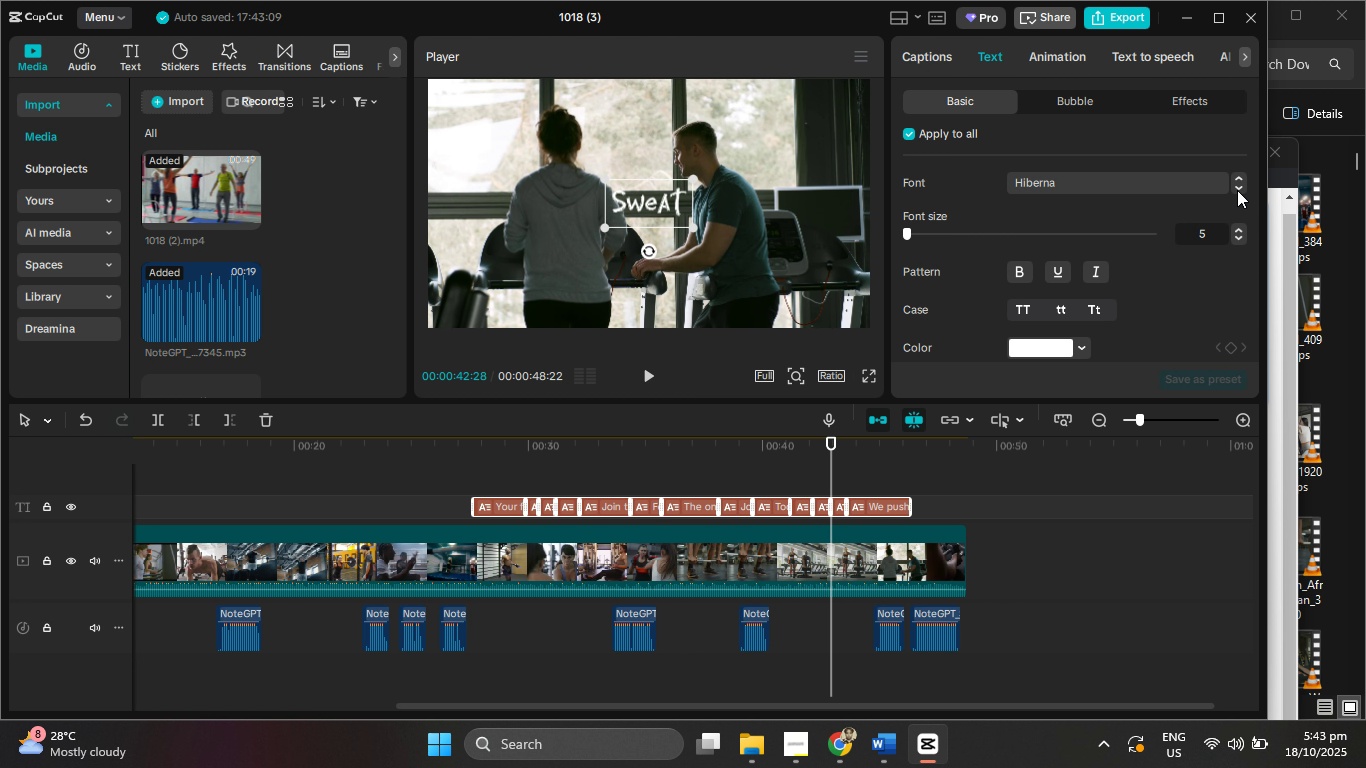 
triple_click([1237, 190])
 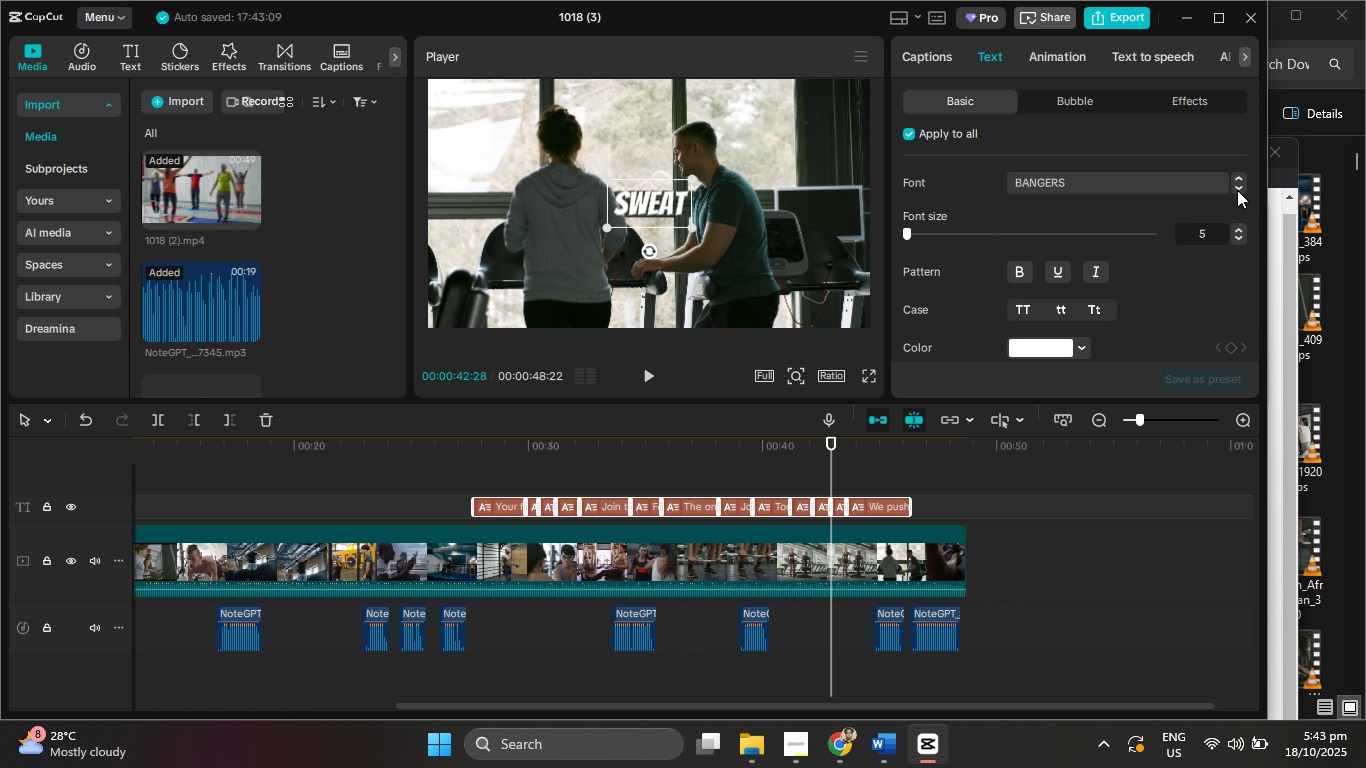 
triple_click([1237, 190])
 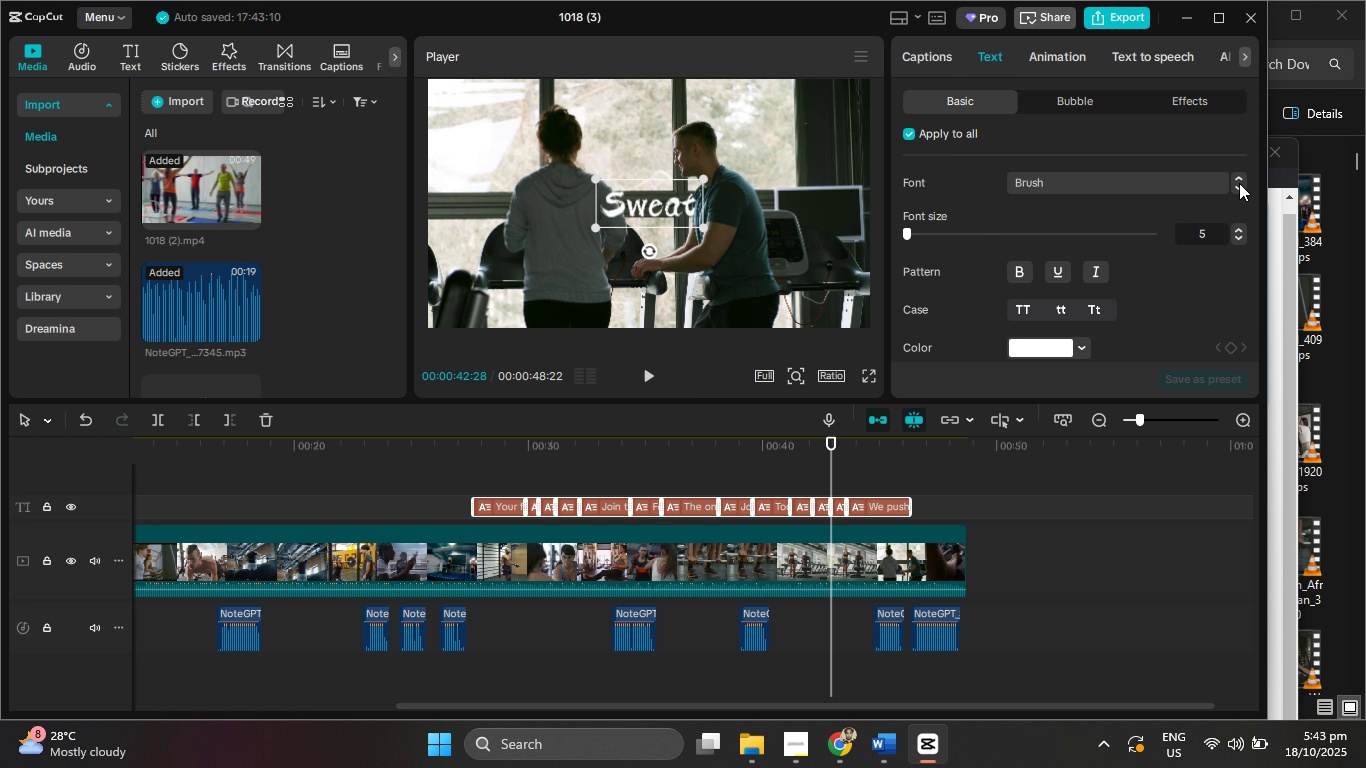 
left_click([1239, 183])
 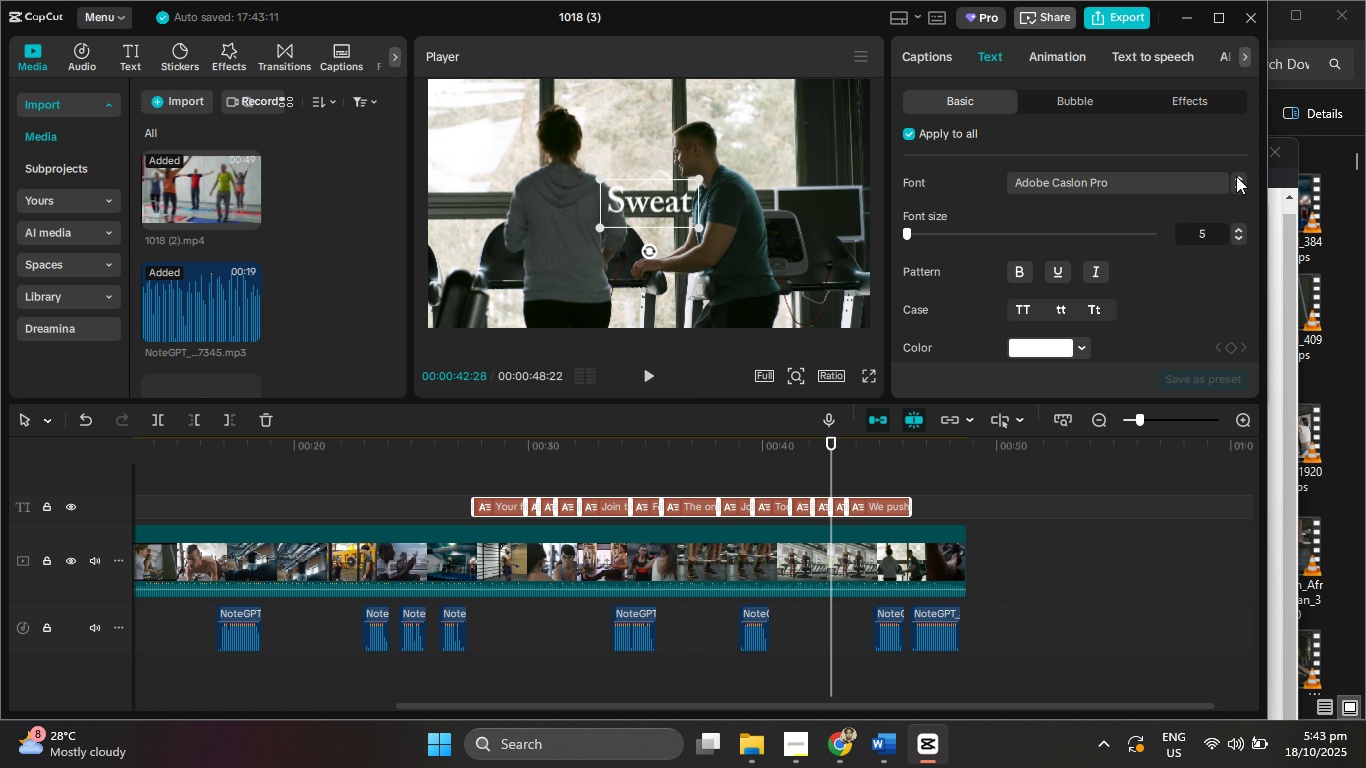 
left_click([1236, 176])
 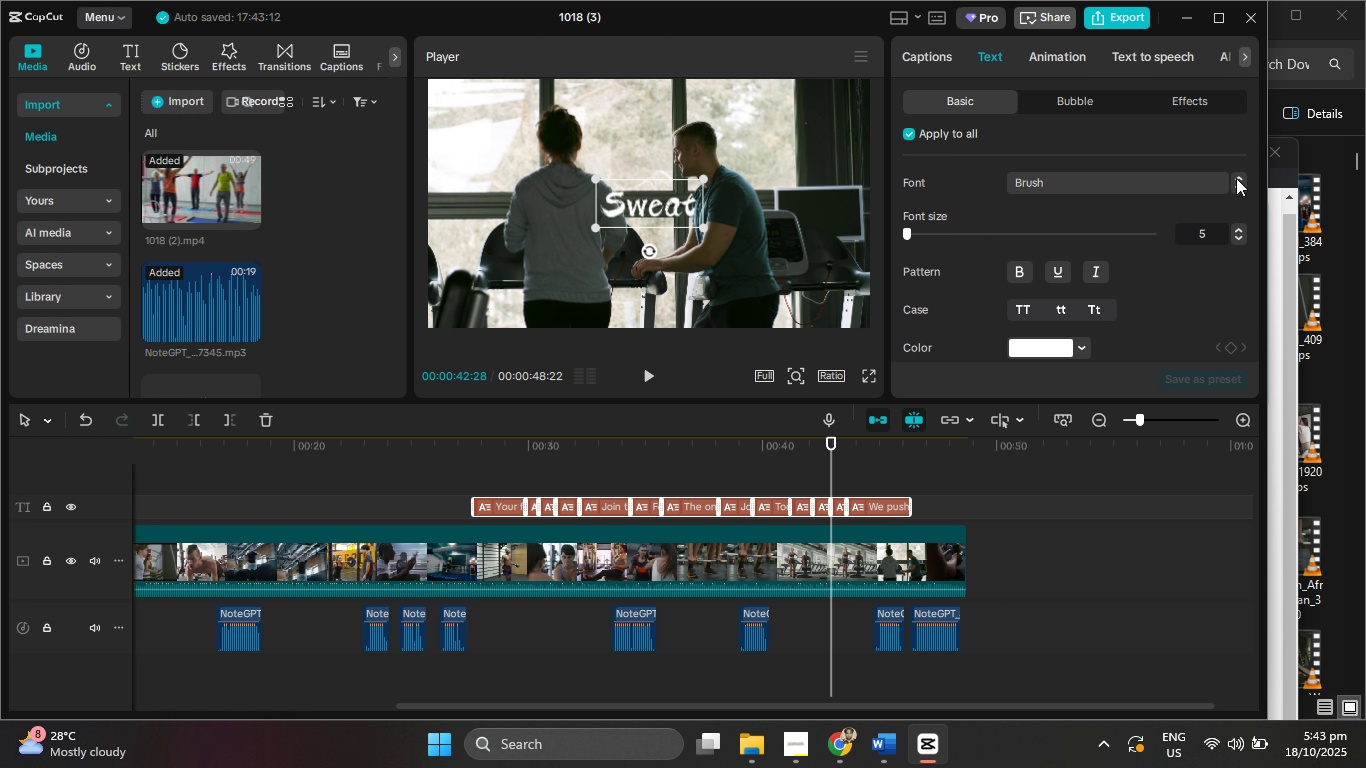 
left_click([1236, 178])
 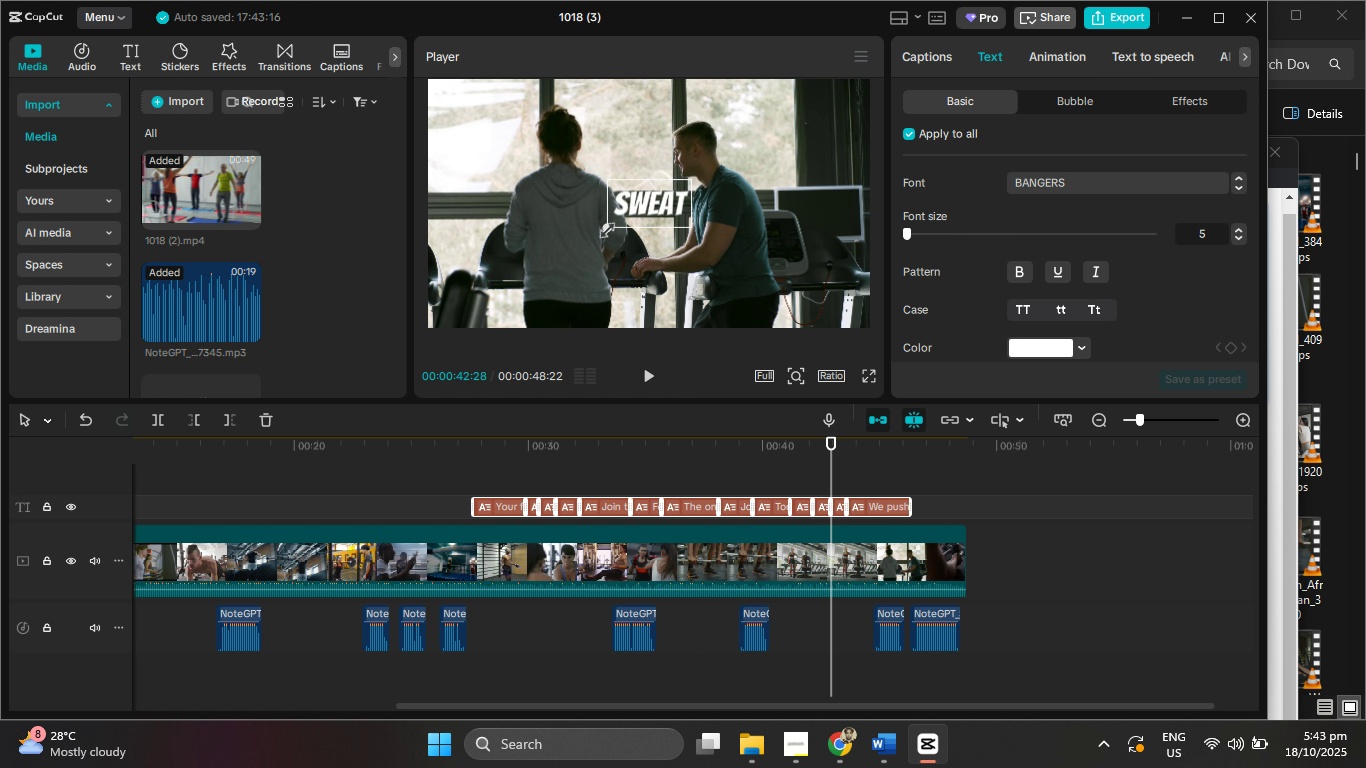 
wait(9.06)
 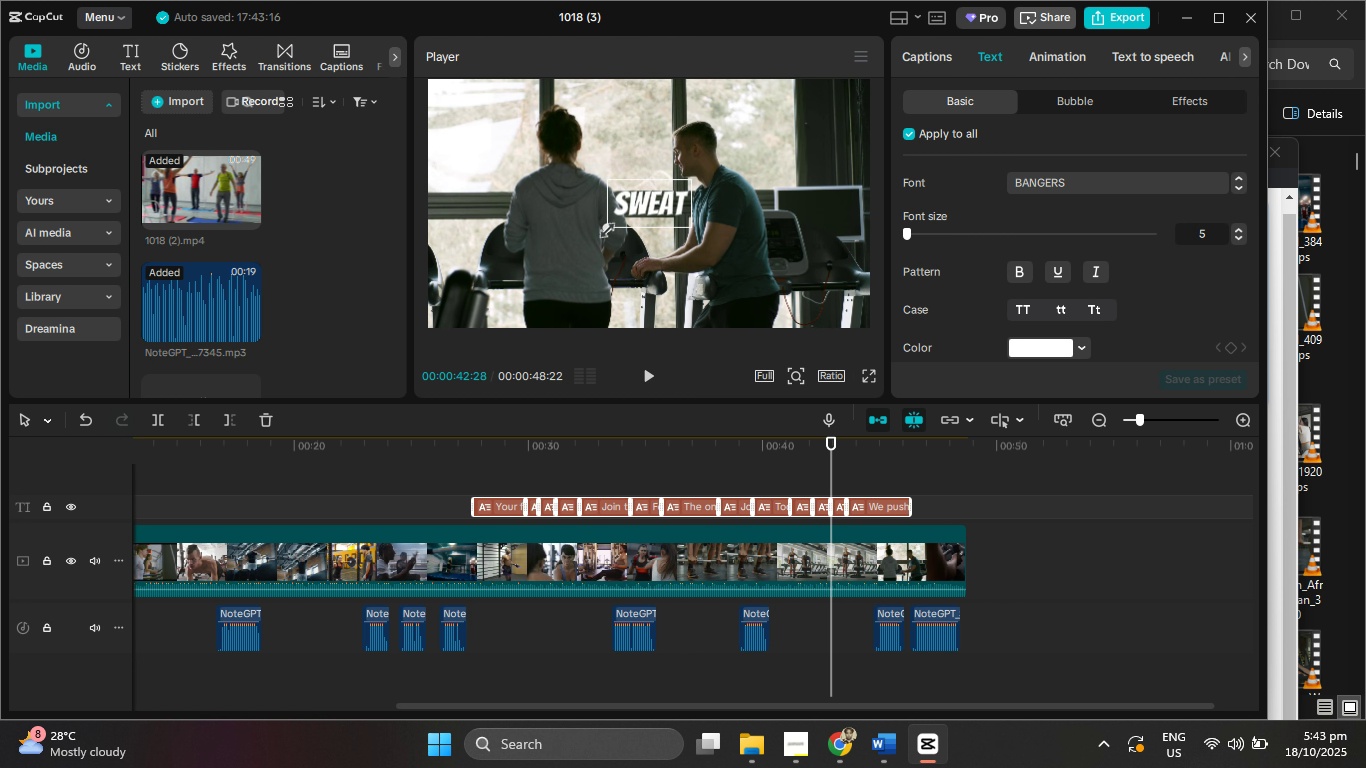 
left_click([1235, 188])
 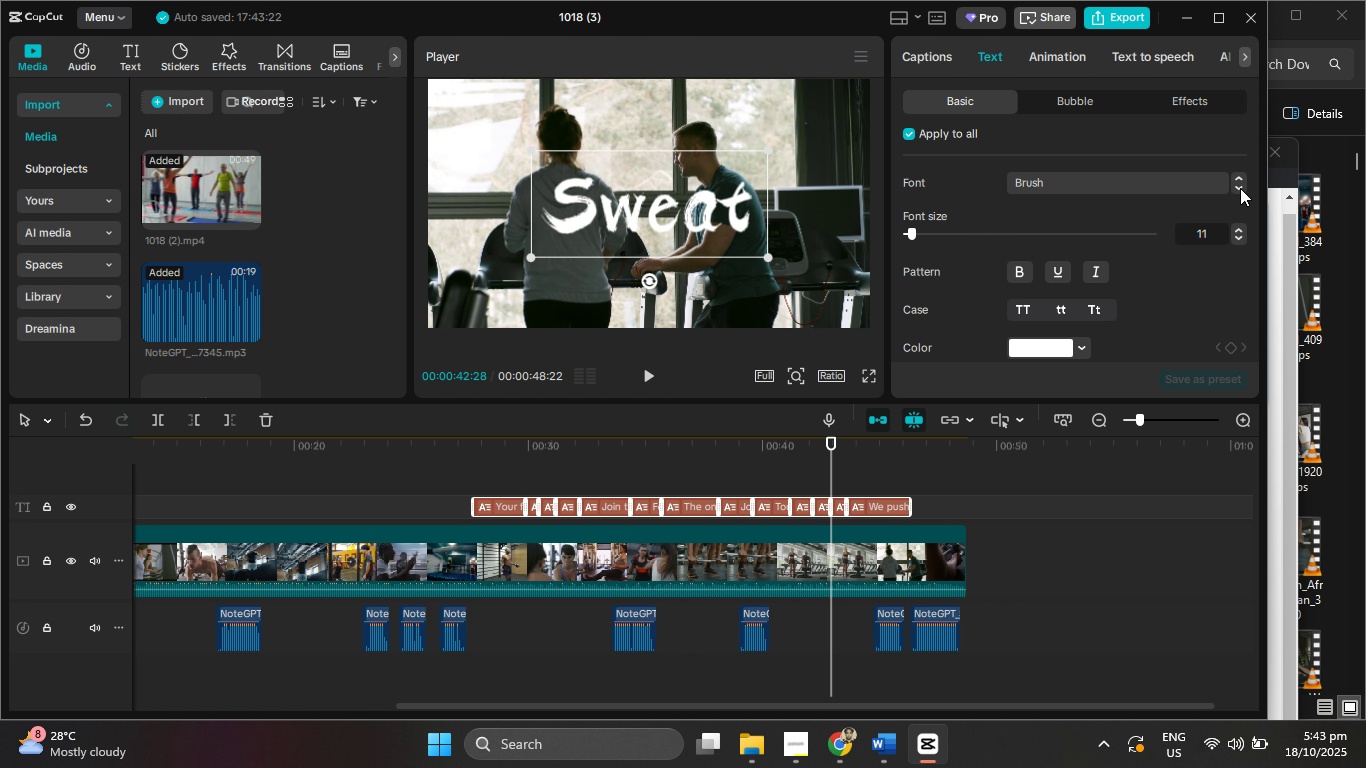 
left_click([1240, 188])
 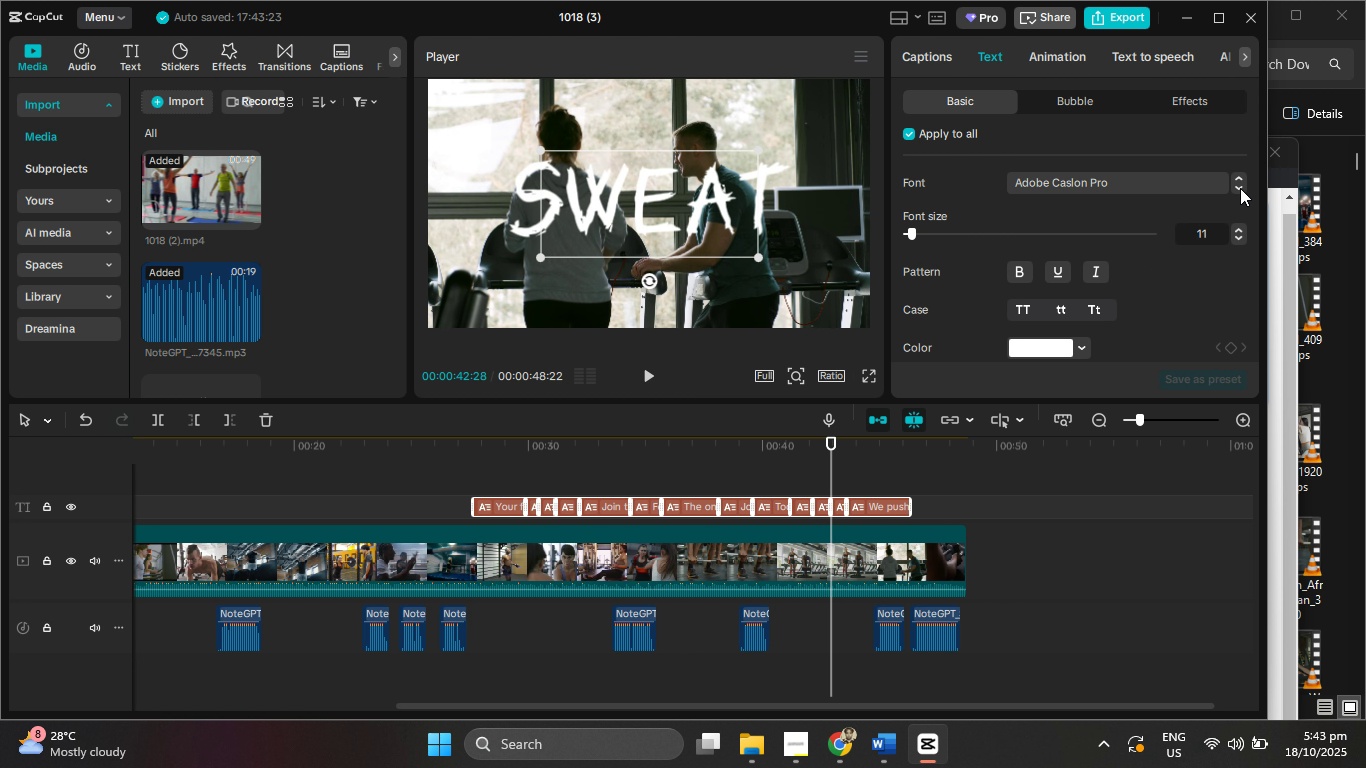 
left_click([1240, 188])
 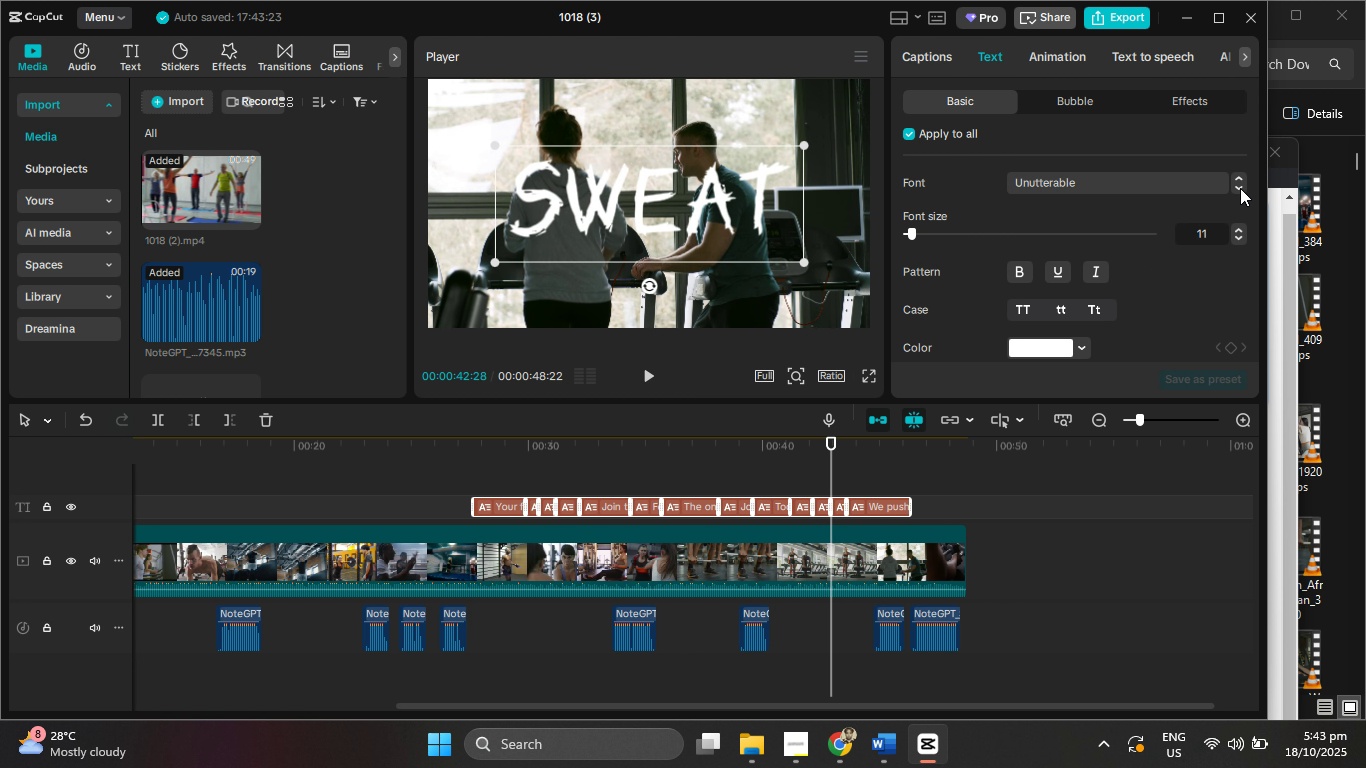 
left_click([1240, 188])
 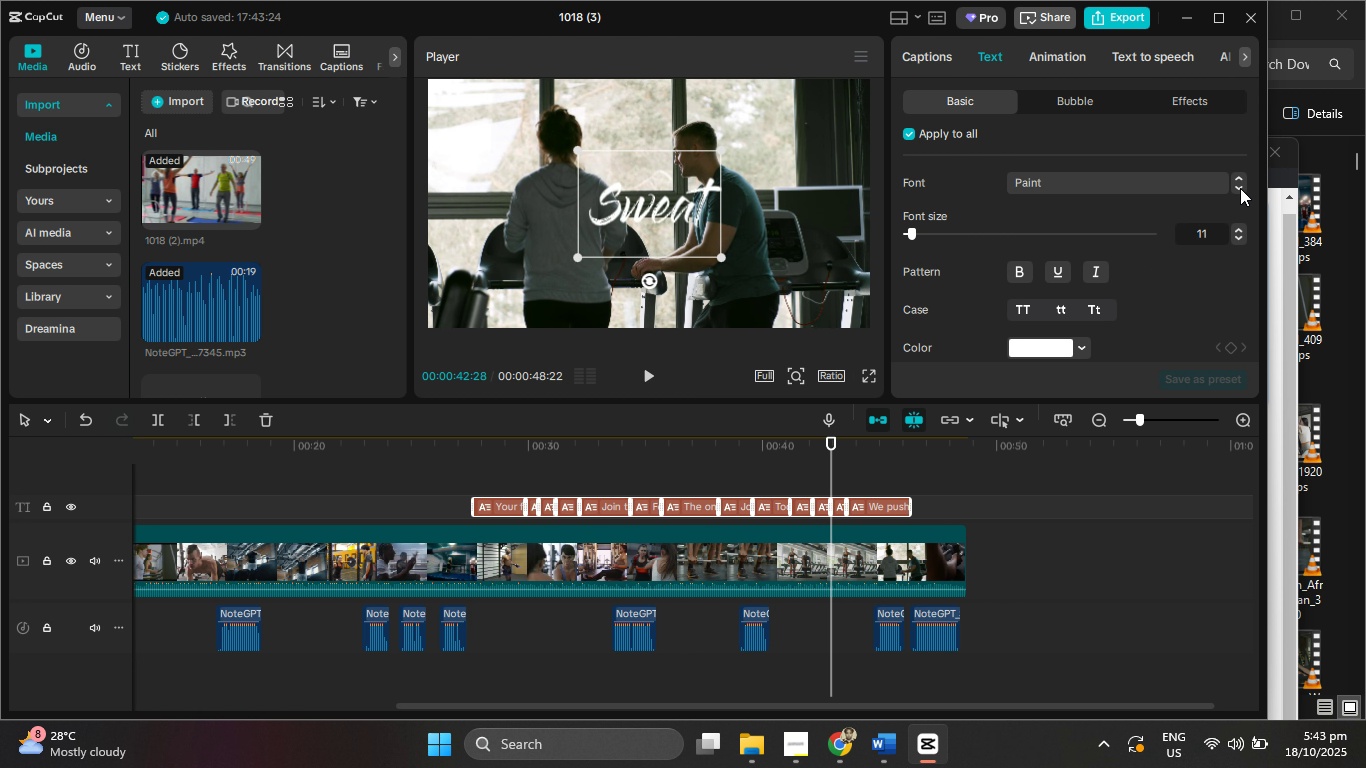 
left_click([1240, 188])
 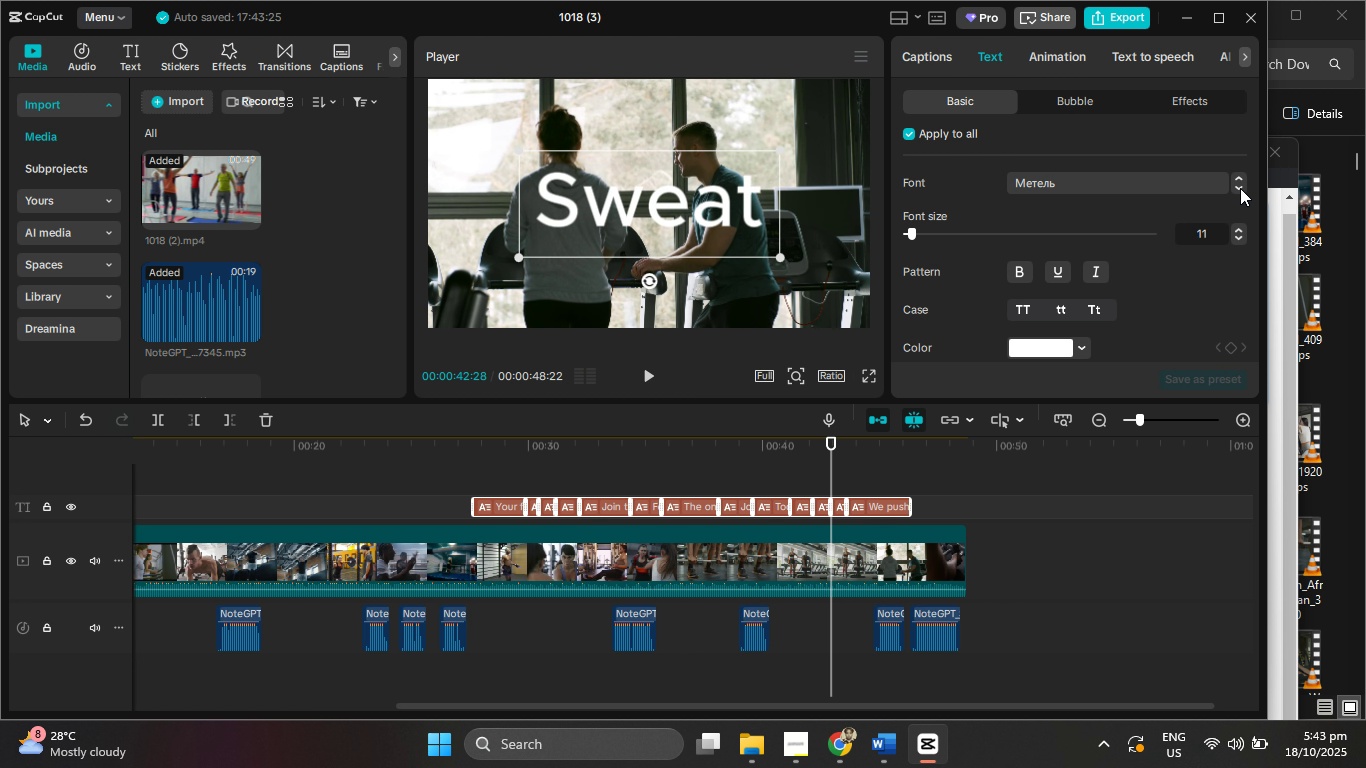 
double_click([1240, 188])
 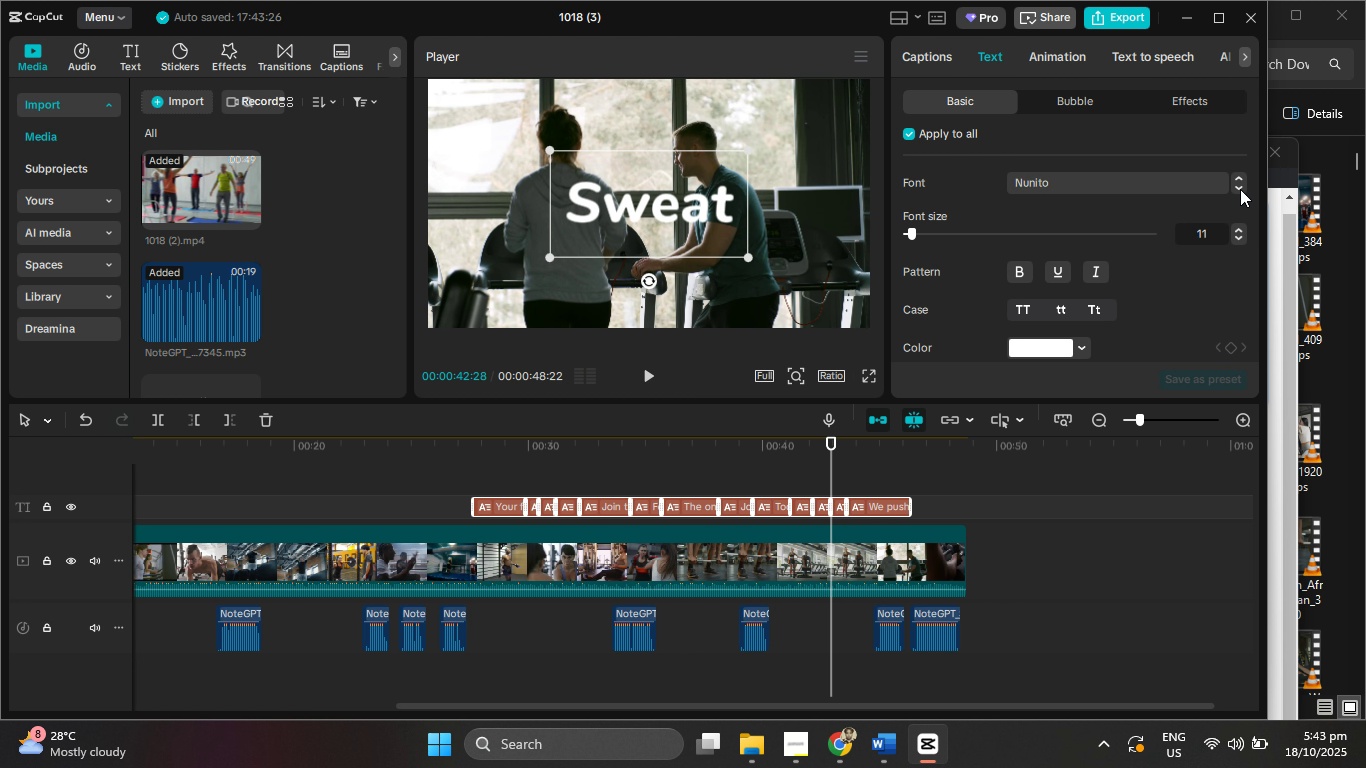 
triple_click([1240, 189])
 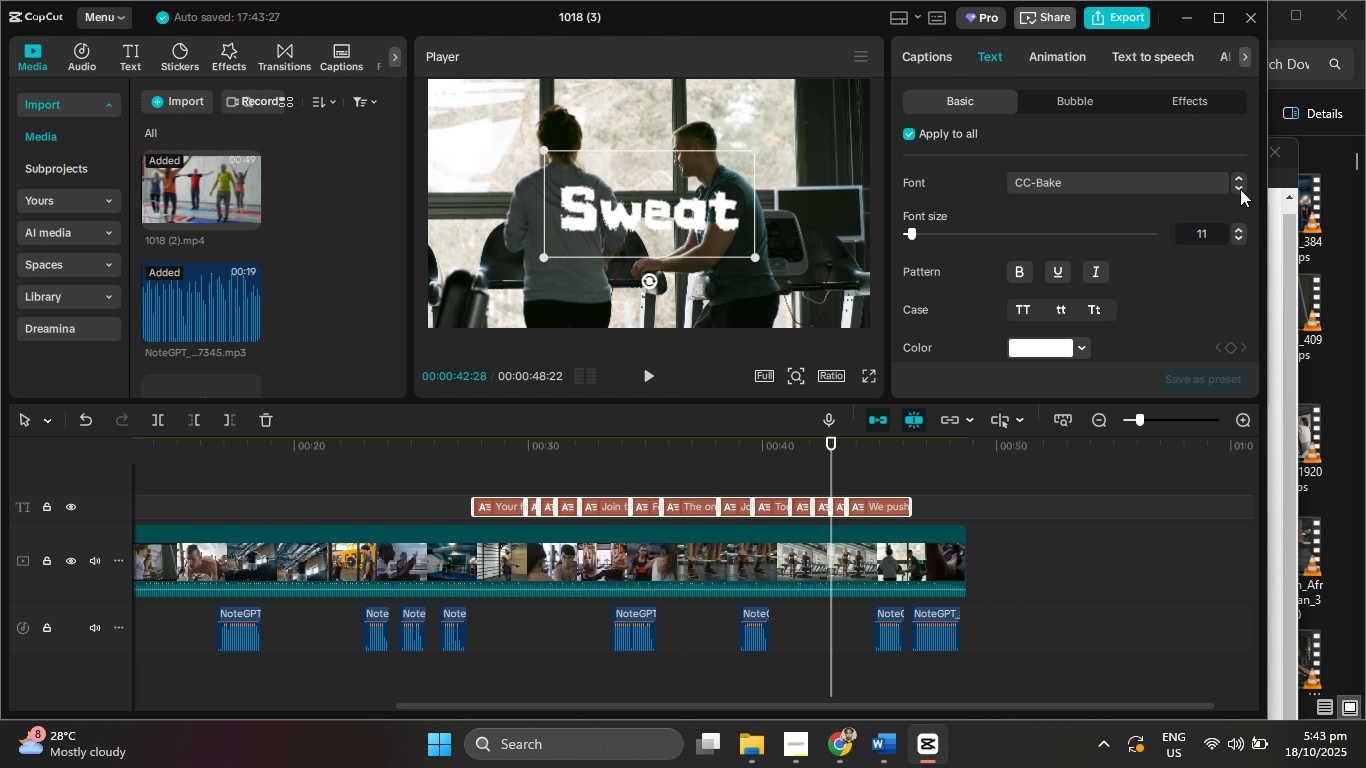 
triple_click([1240, 189])
 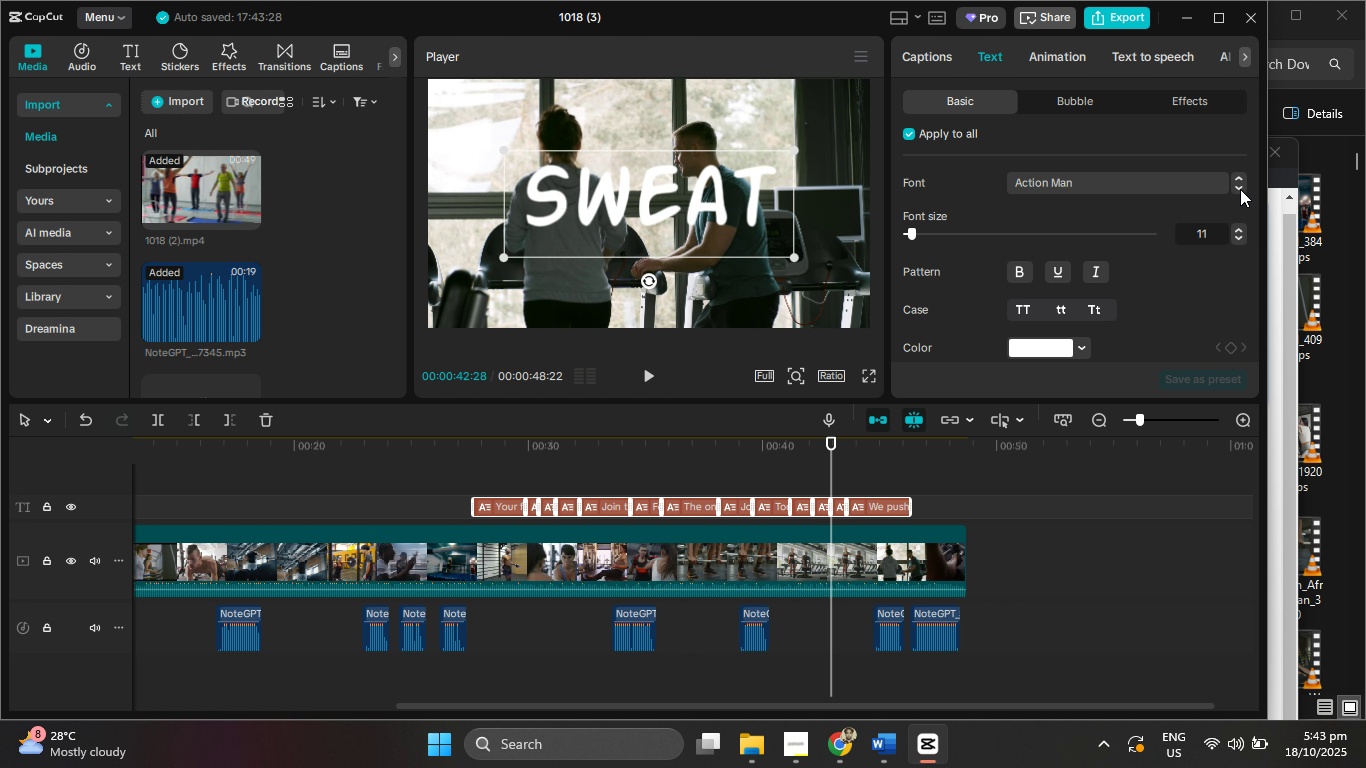 
double_click([1240, 189])
 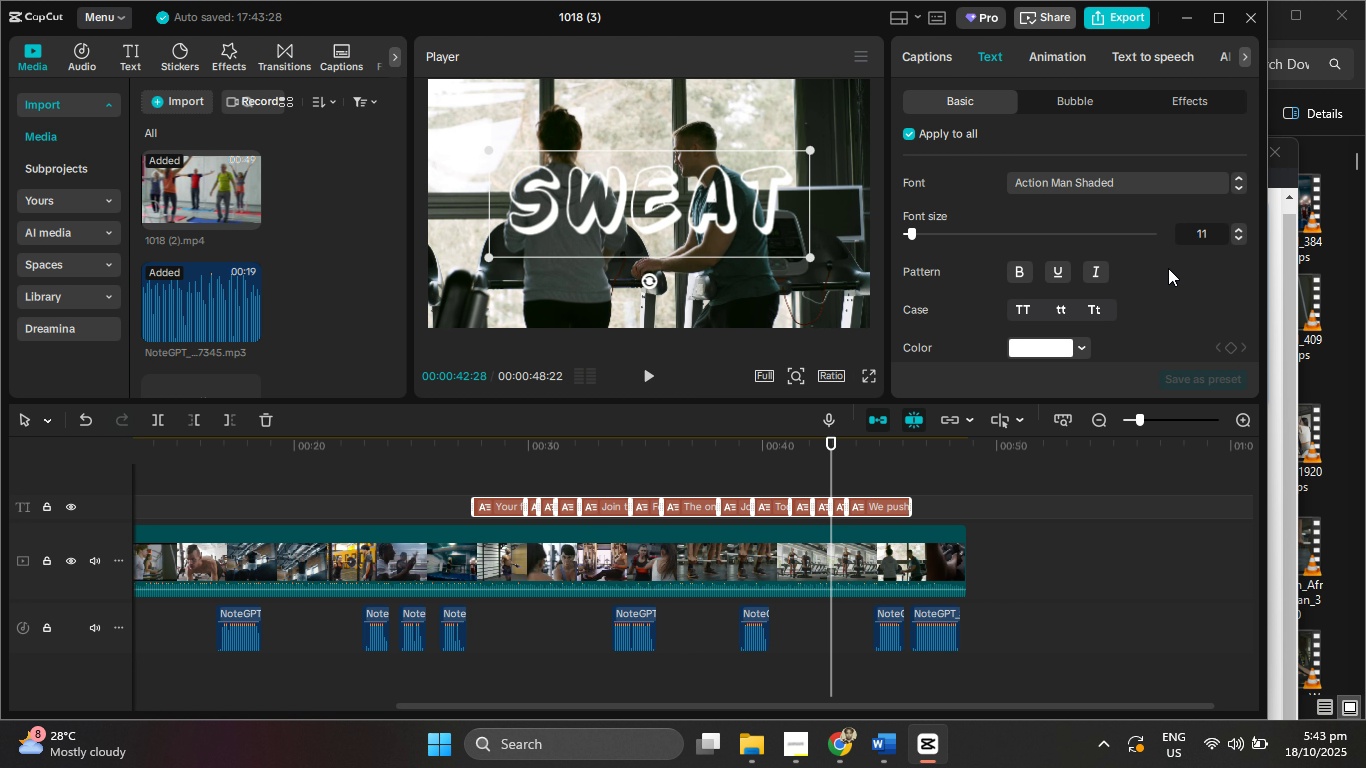 
scroll: coordinate [1157, 276], scroll_direction: down, amount: 1.0
 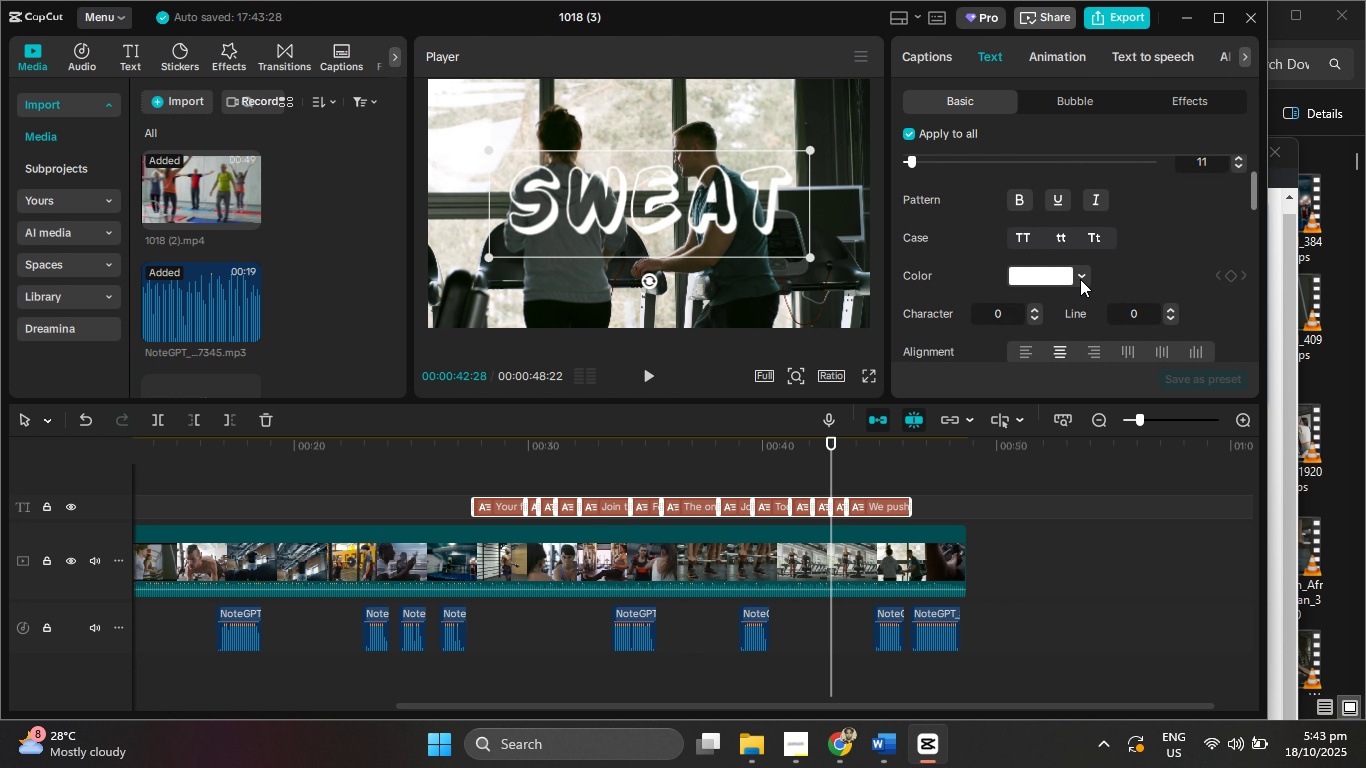 
left_click([1080, 279])
 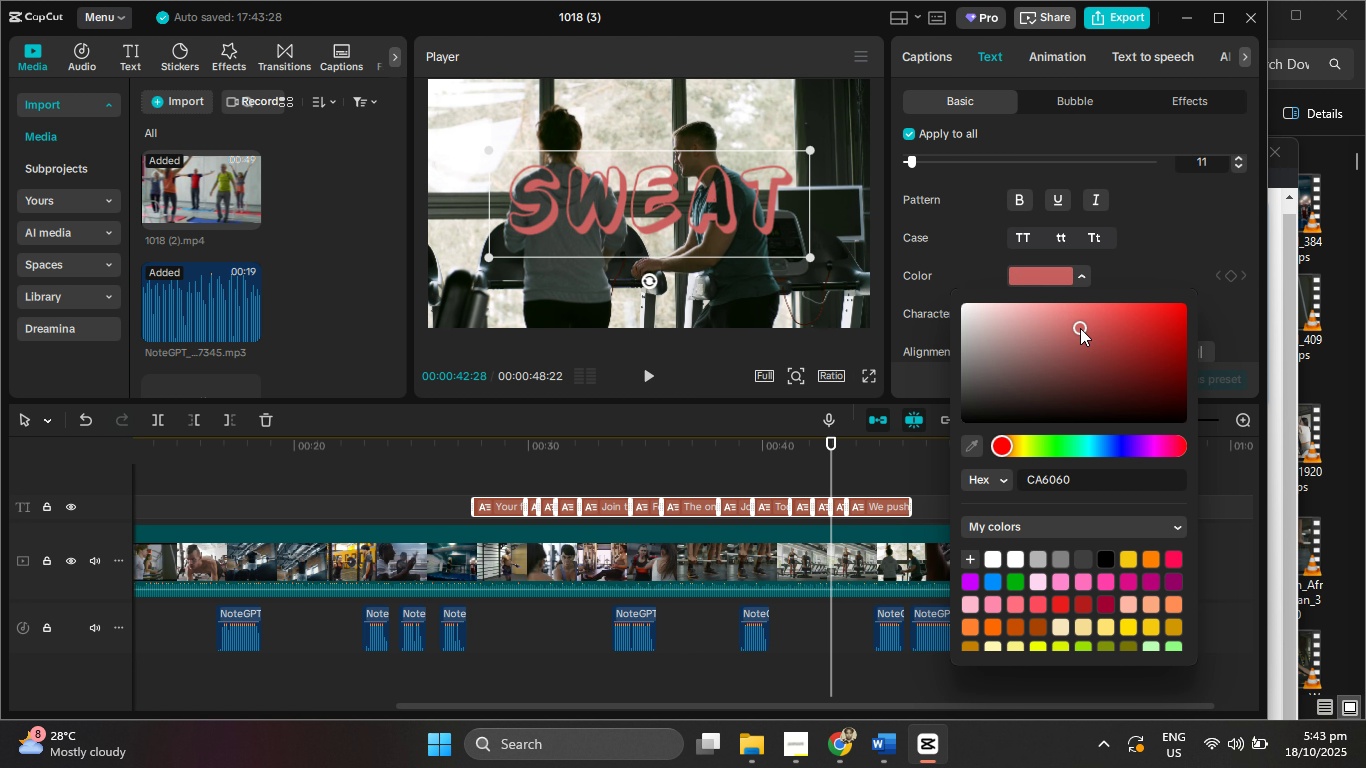 
wait(7.36)
 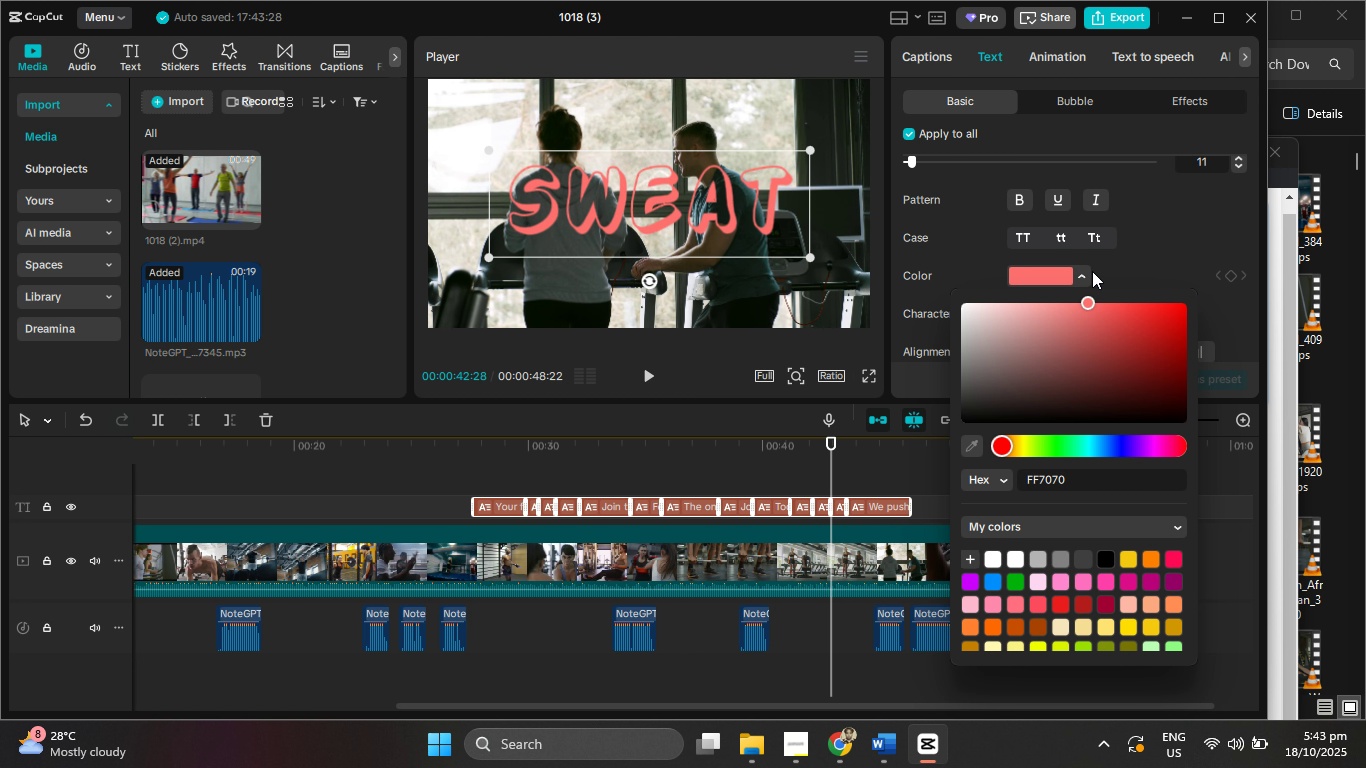 
left_click([1159, 254])
 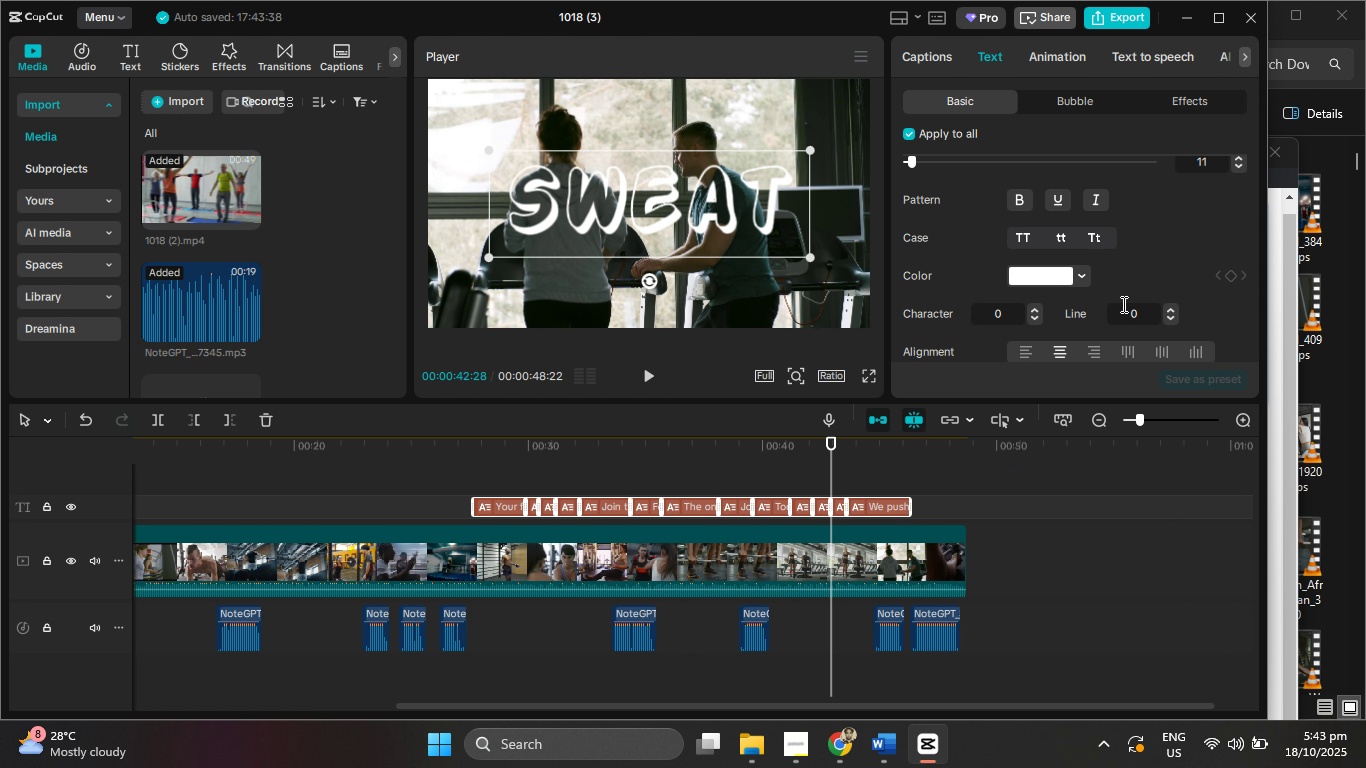 
scroll: coordinate [1122, 304], scroll_direction: down, amount: 2.0
 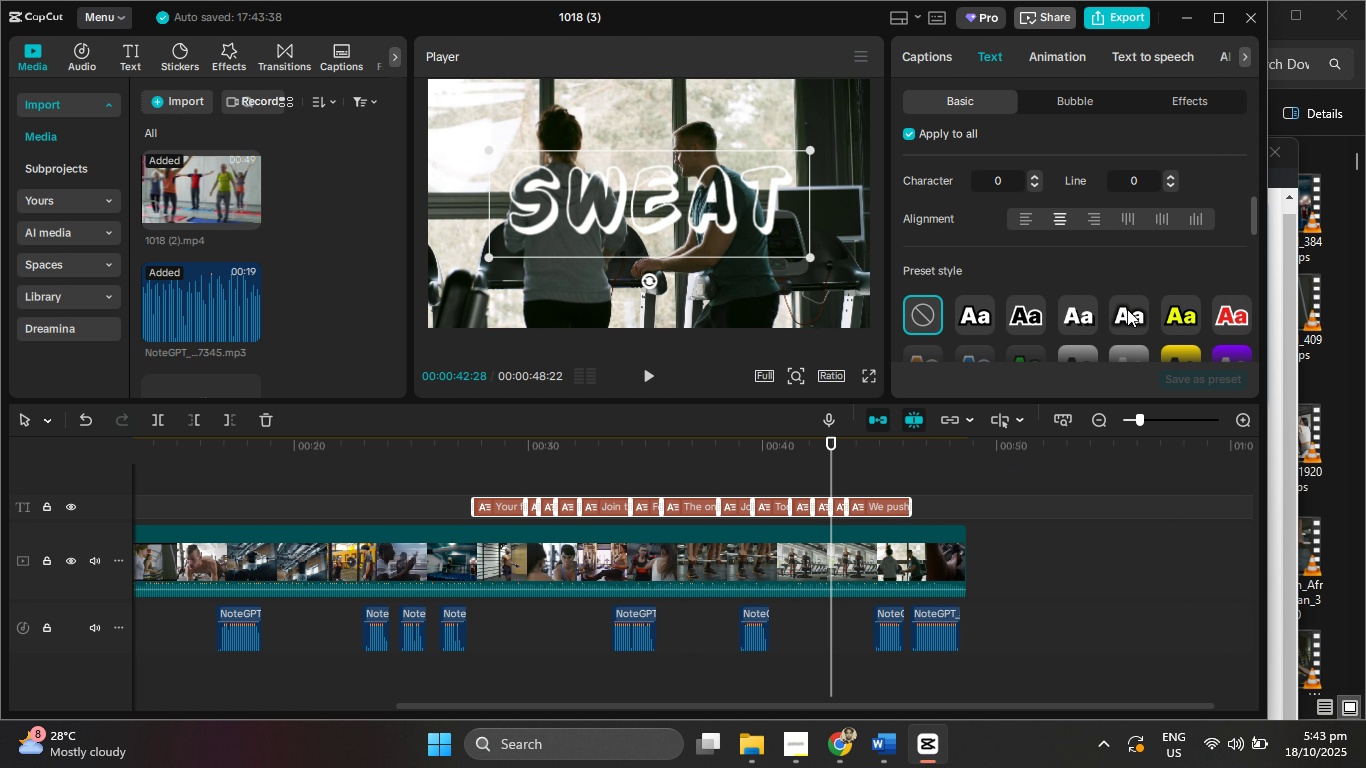 
left_click([1131, 311])
 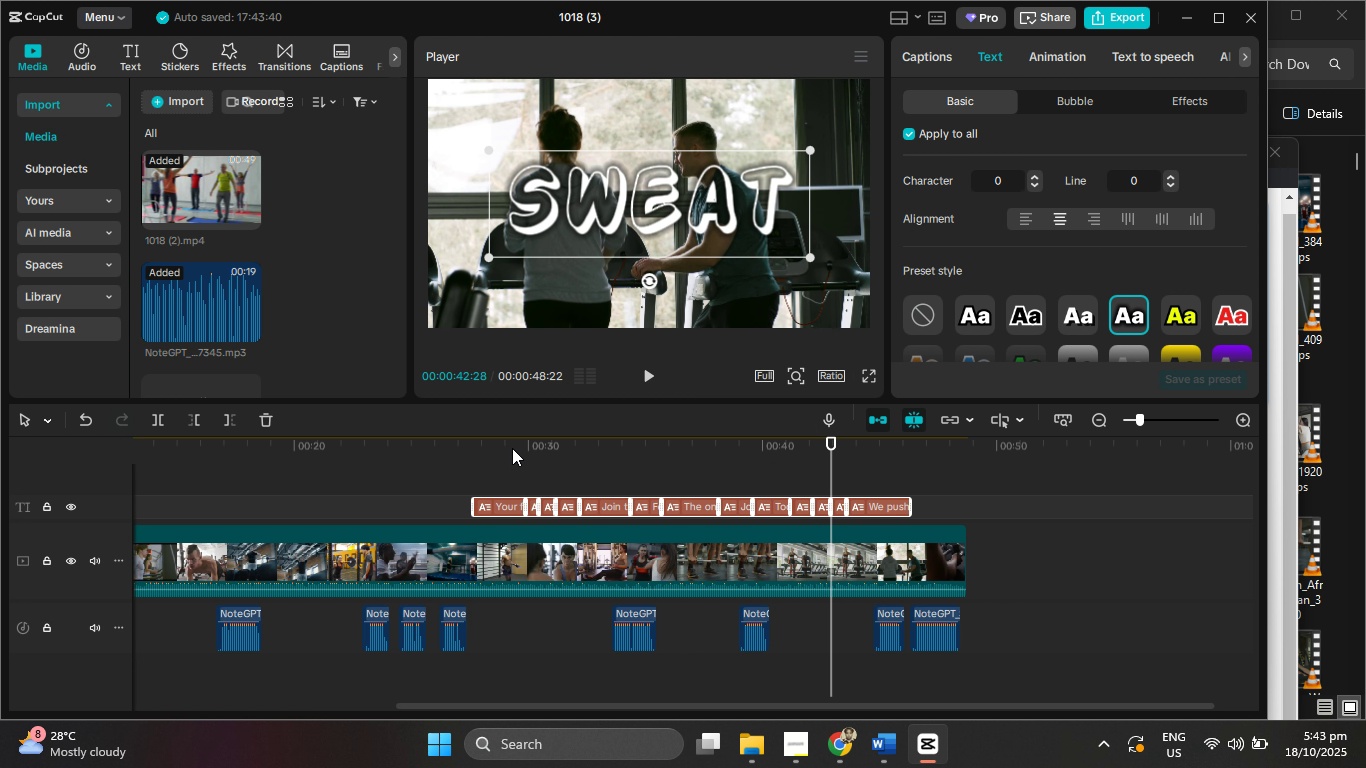 
wait(6.18)
 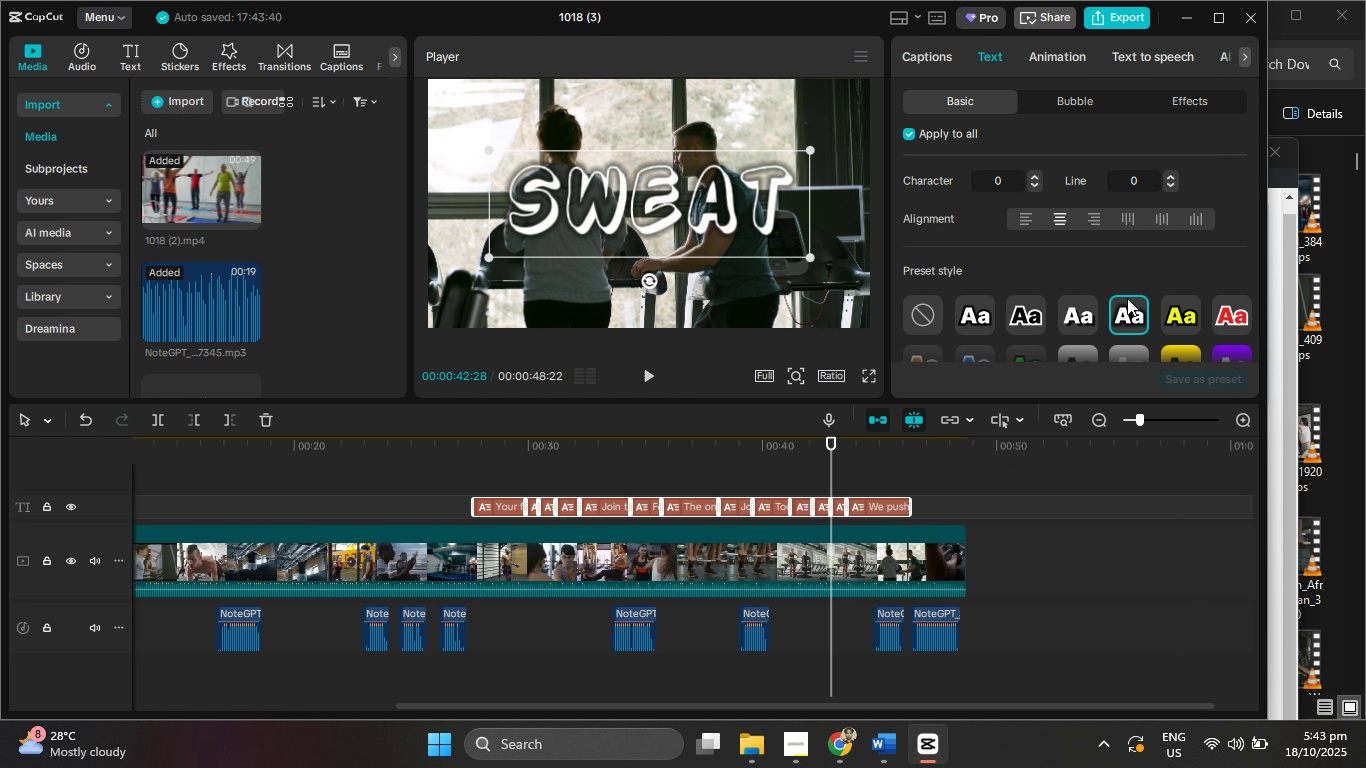 
left_click([655, 379])
 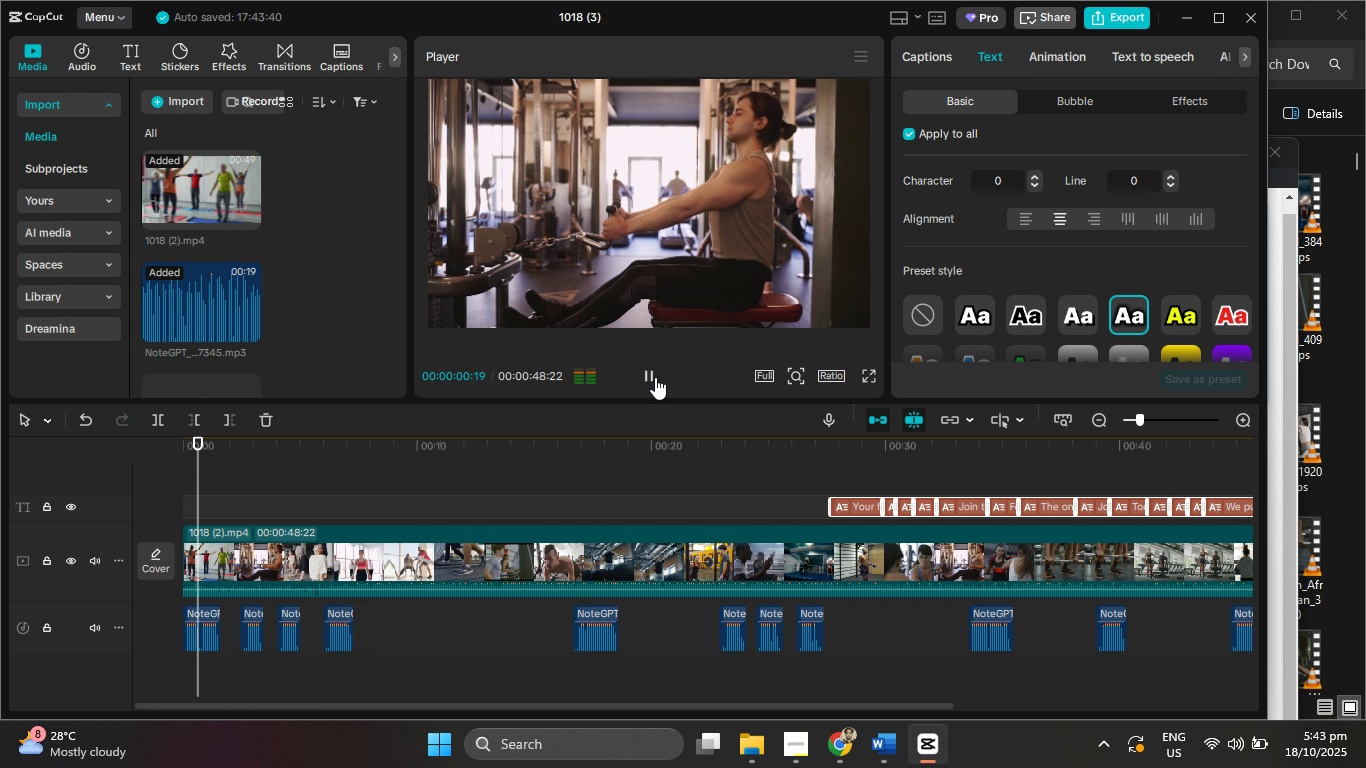 
left_click([655, 377])
 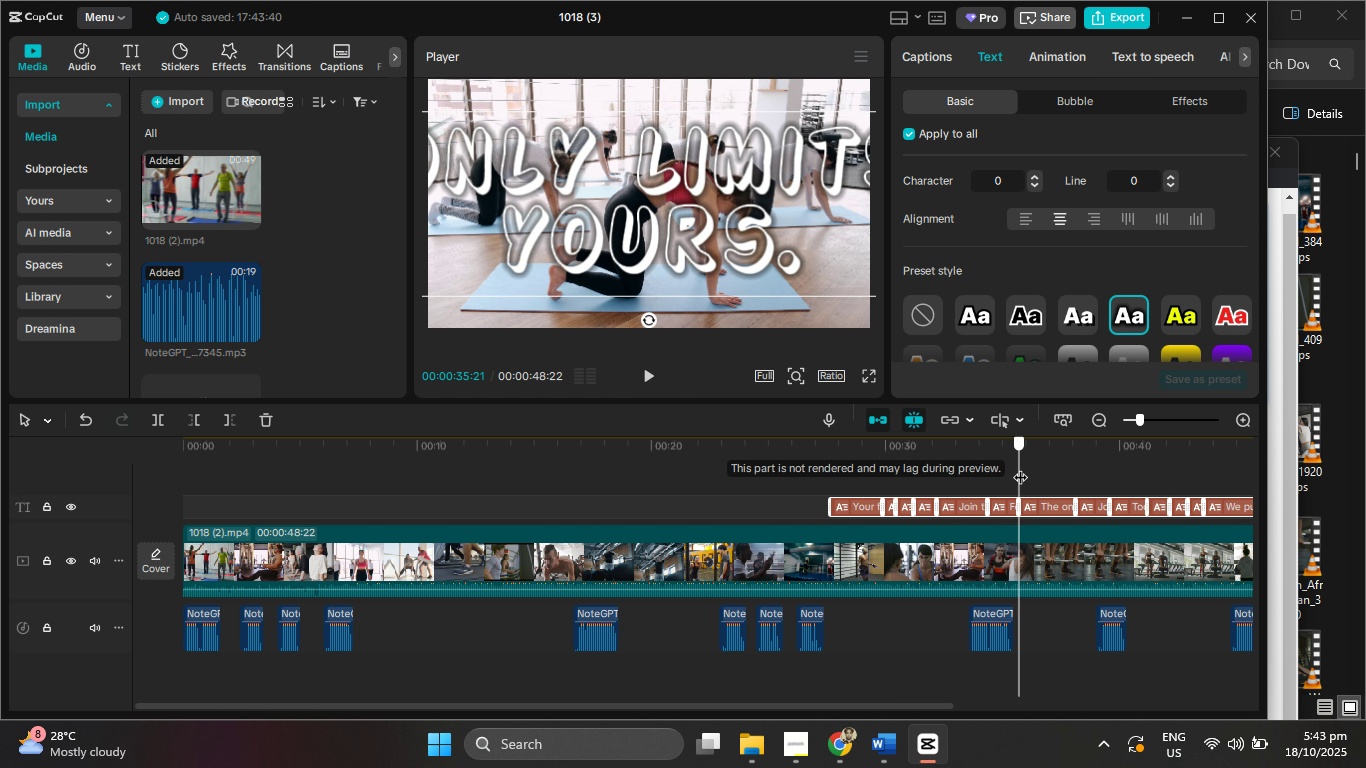 
wait(8.76)
 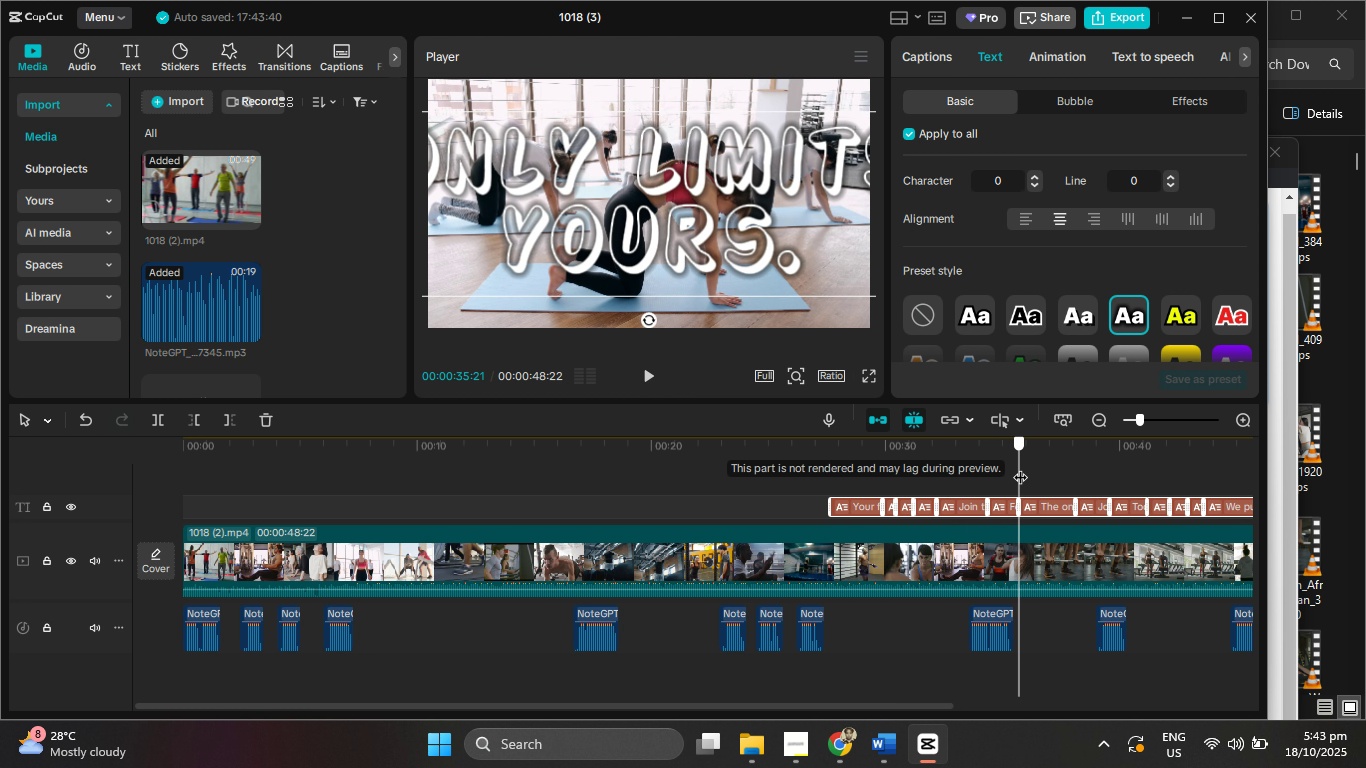 
left_click([1137, 514])
 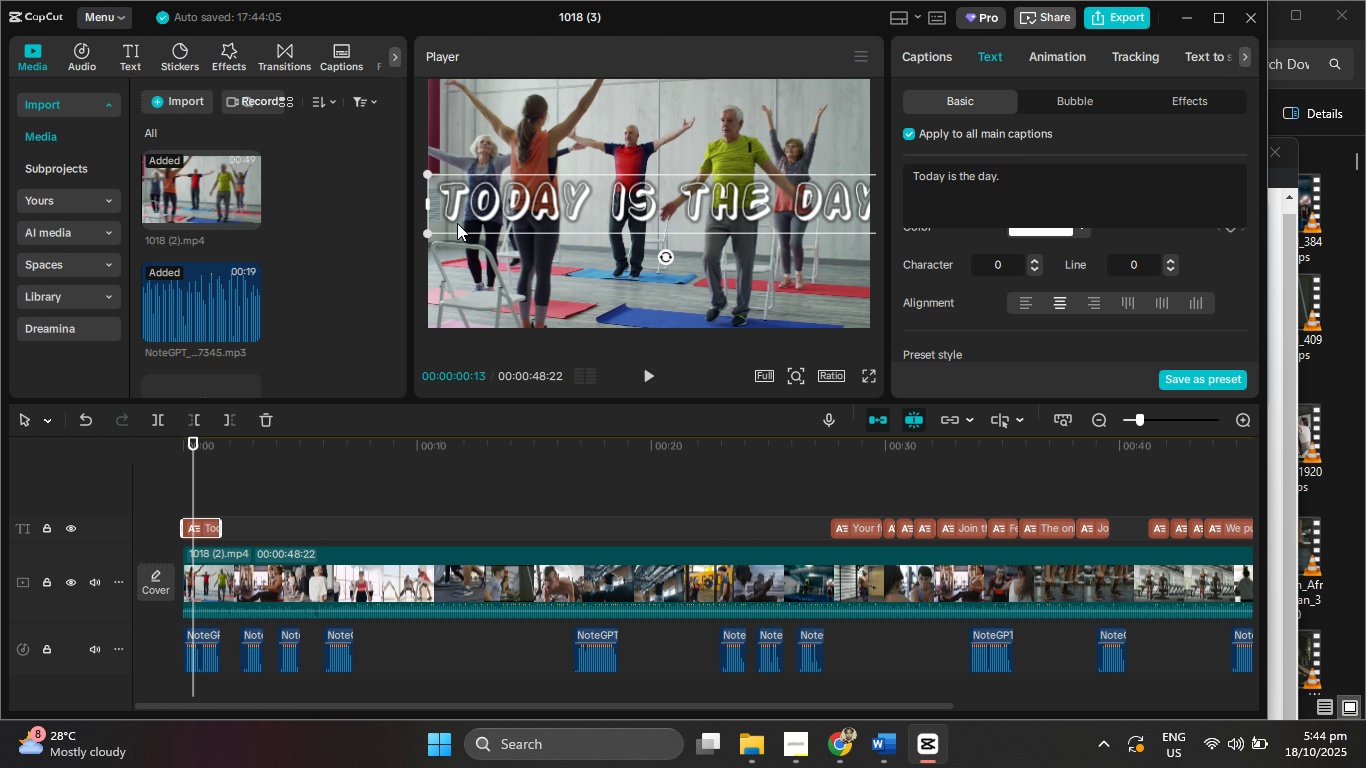 
wait(14.79)
 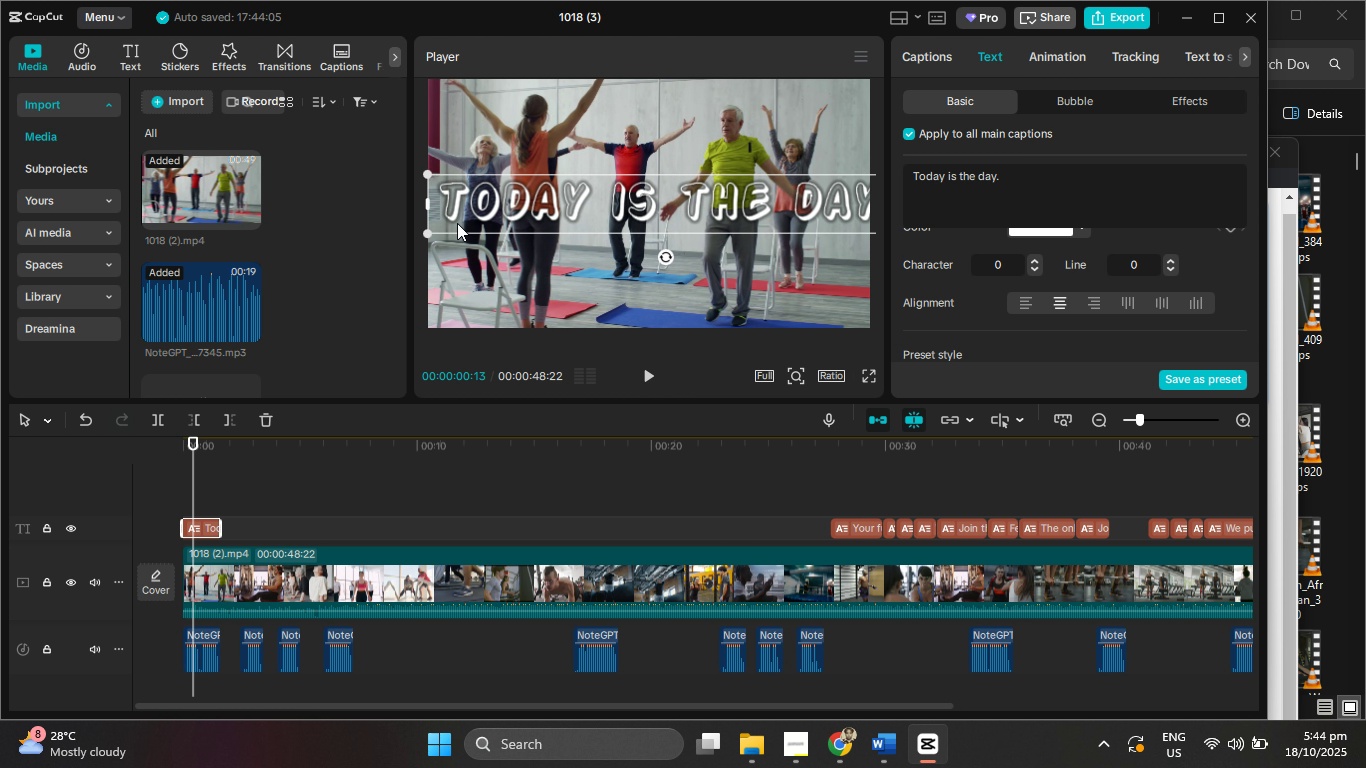 
left_click([1060, 64])
 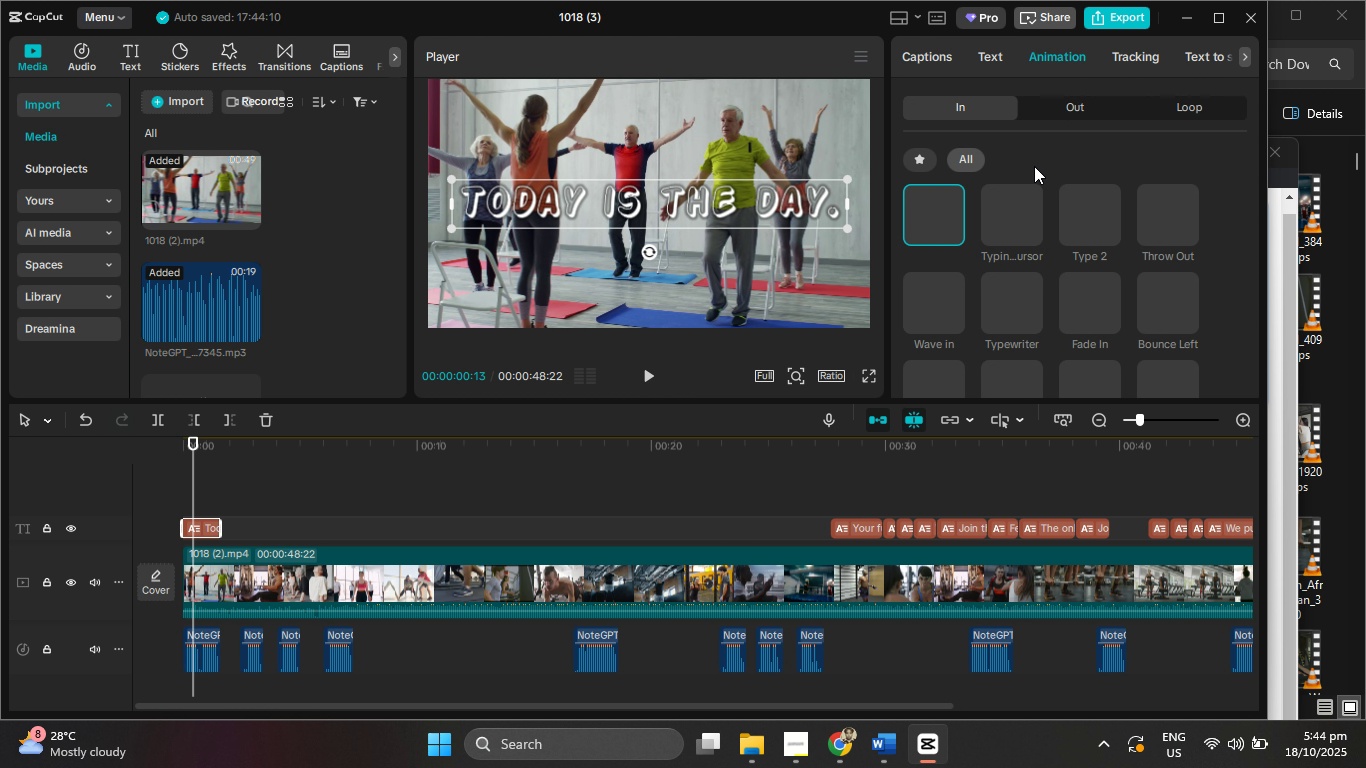 
wait(6.07)
 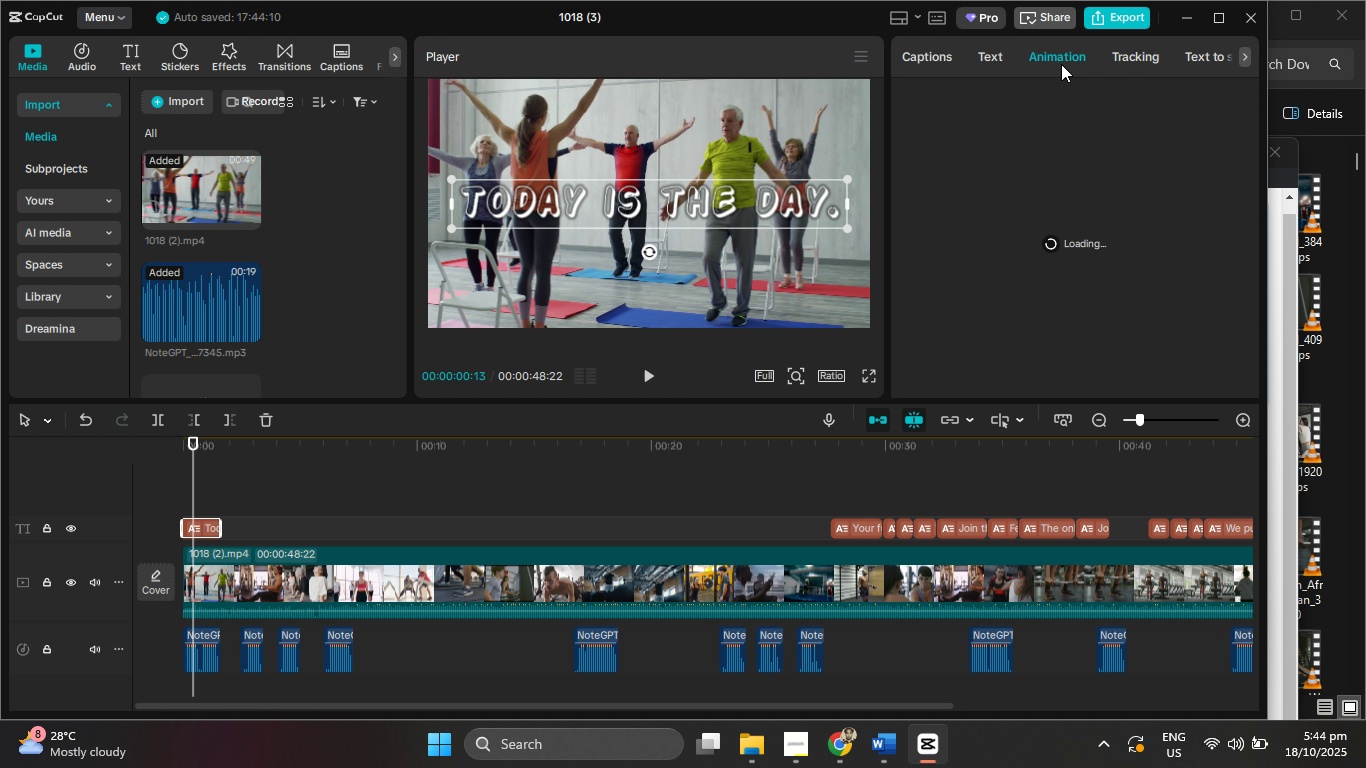 
mouse_move([985, 250])
 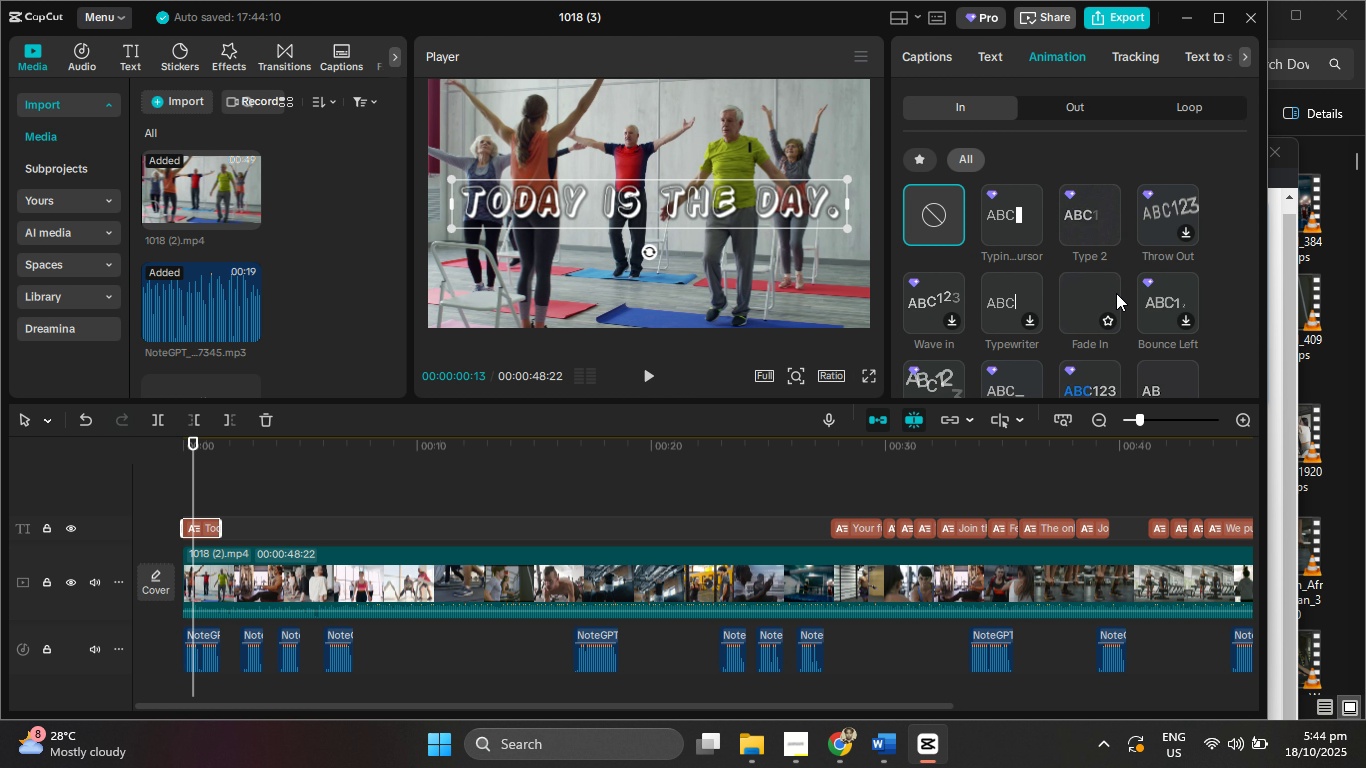 
scroll: coordinate [1166, 305], scroll_direction: down, amount: 6.0
 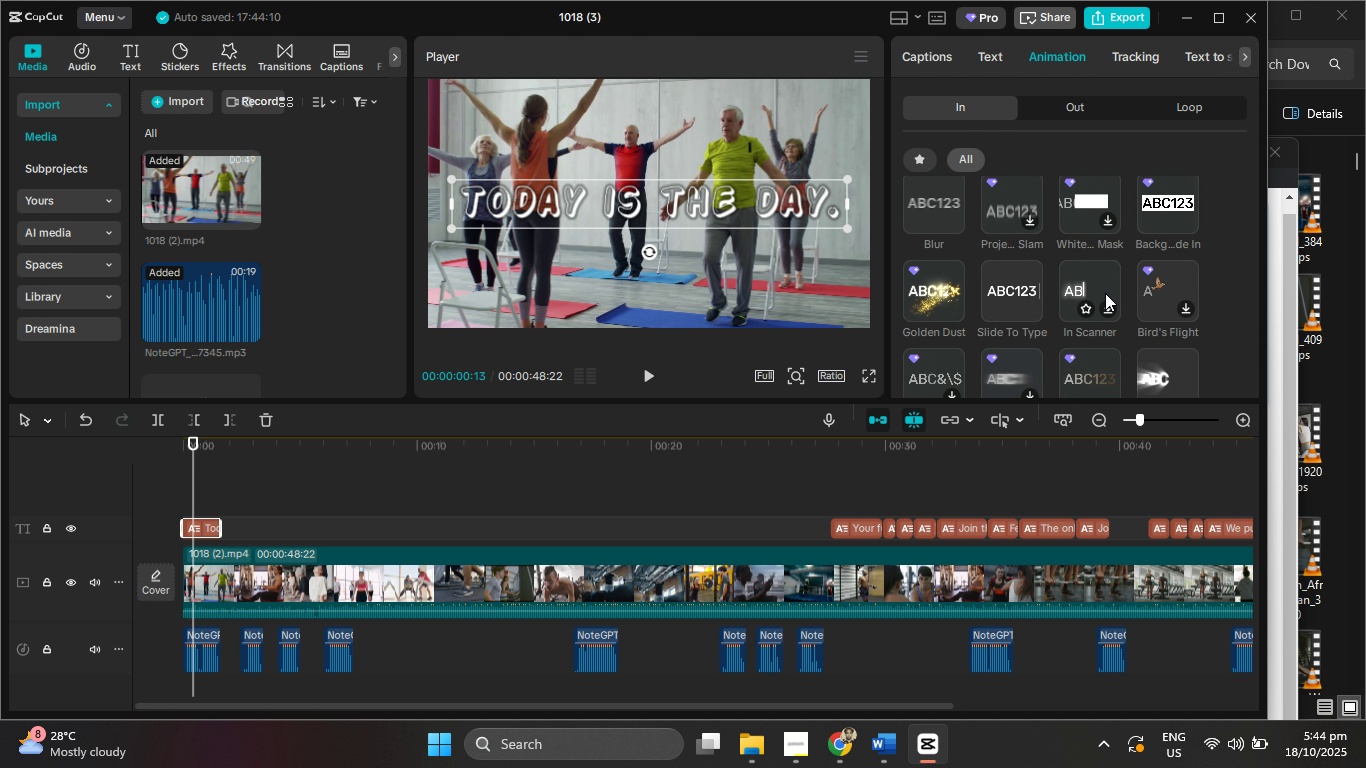 
scroll: coordinate [1105, 293], scroll_direction: down, amount: 1.0
 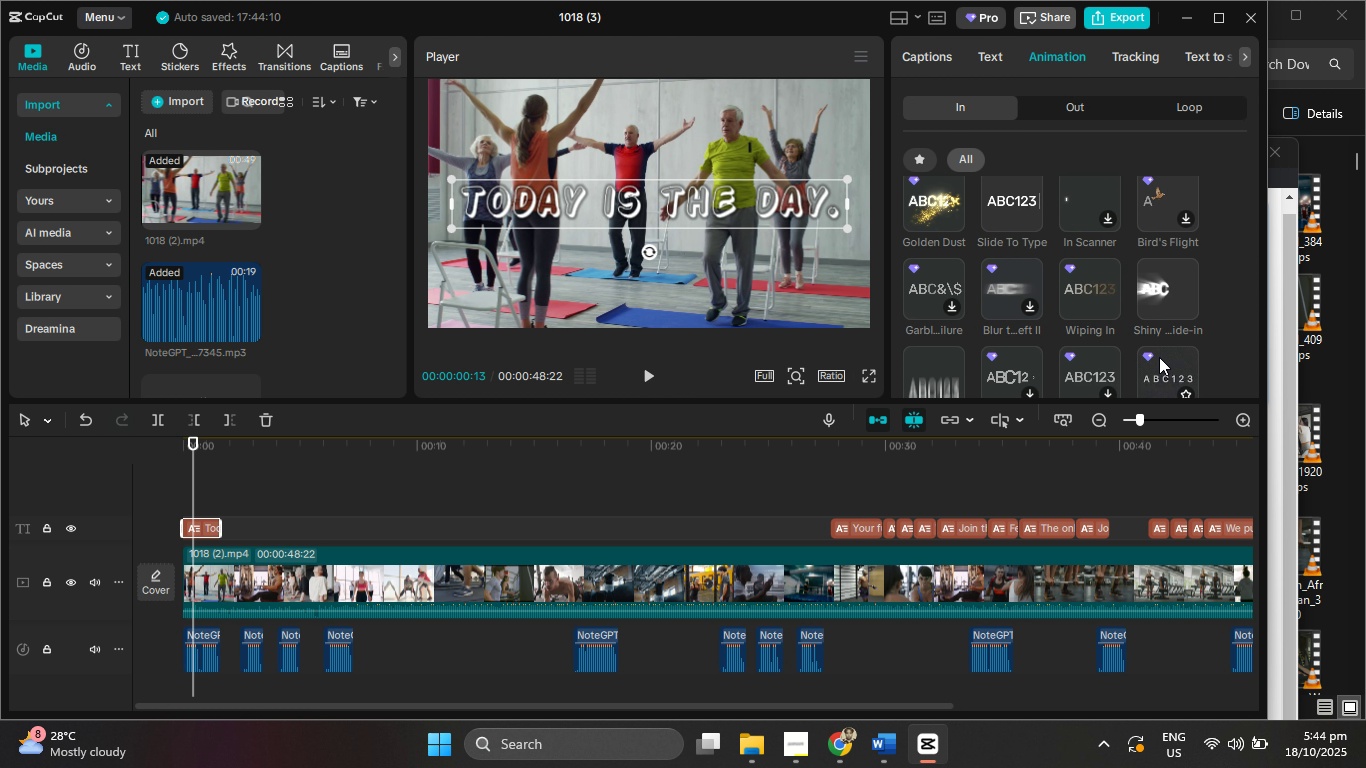 
scroll: coordinate [1138, 291], scroll_direction: up, amount: 1.0
 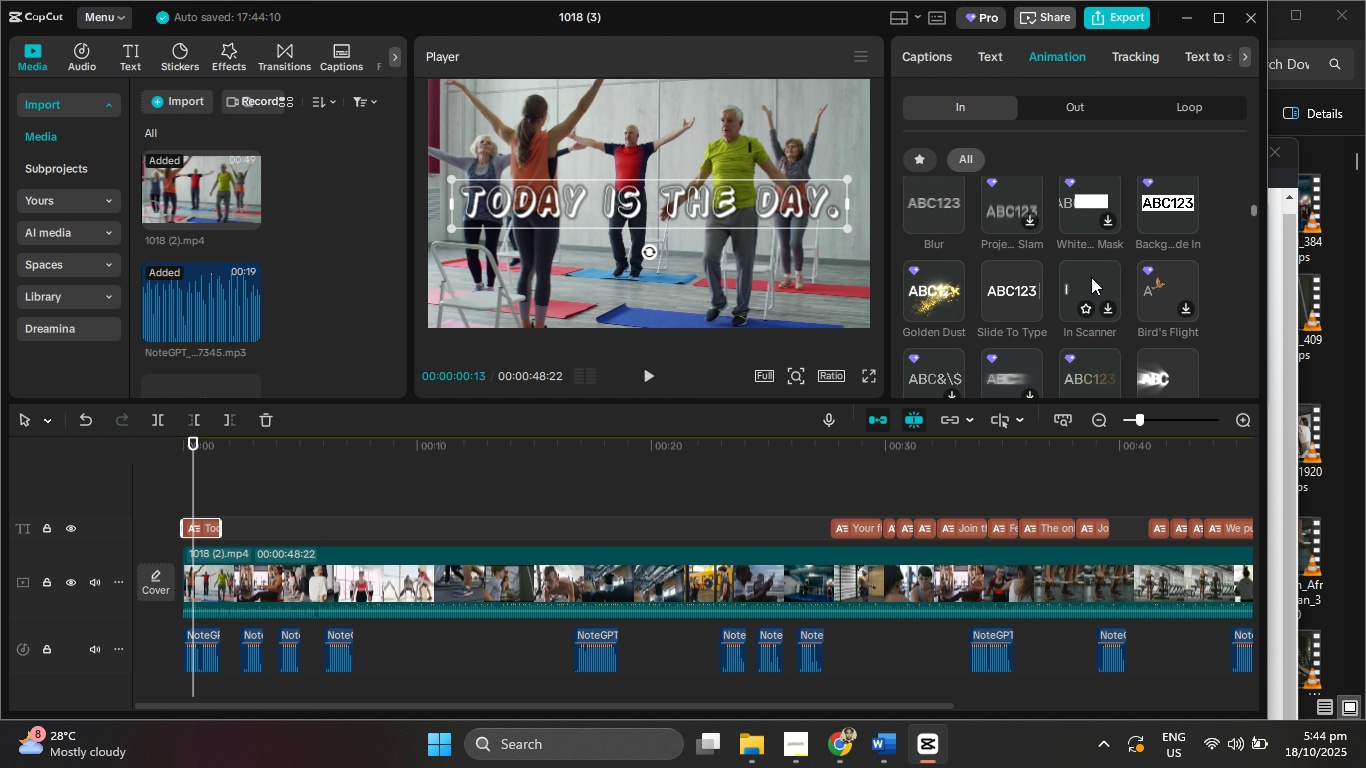 
left_click([1091, 277])
 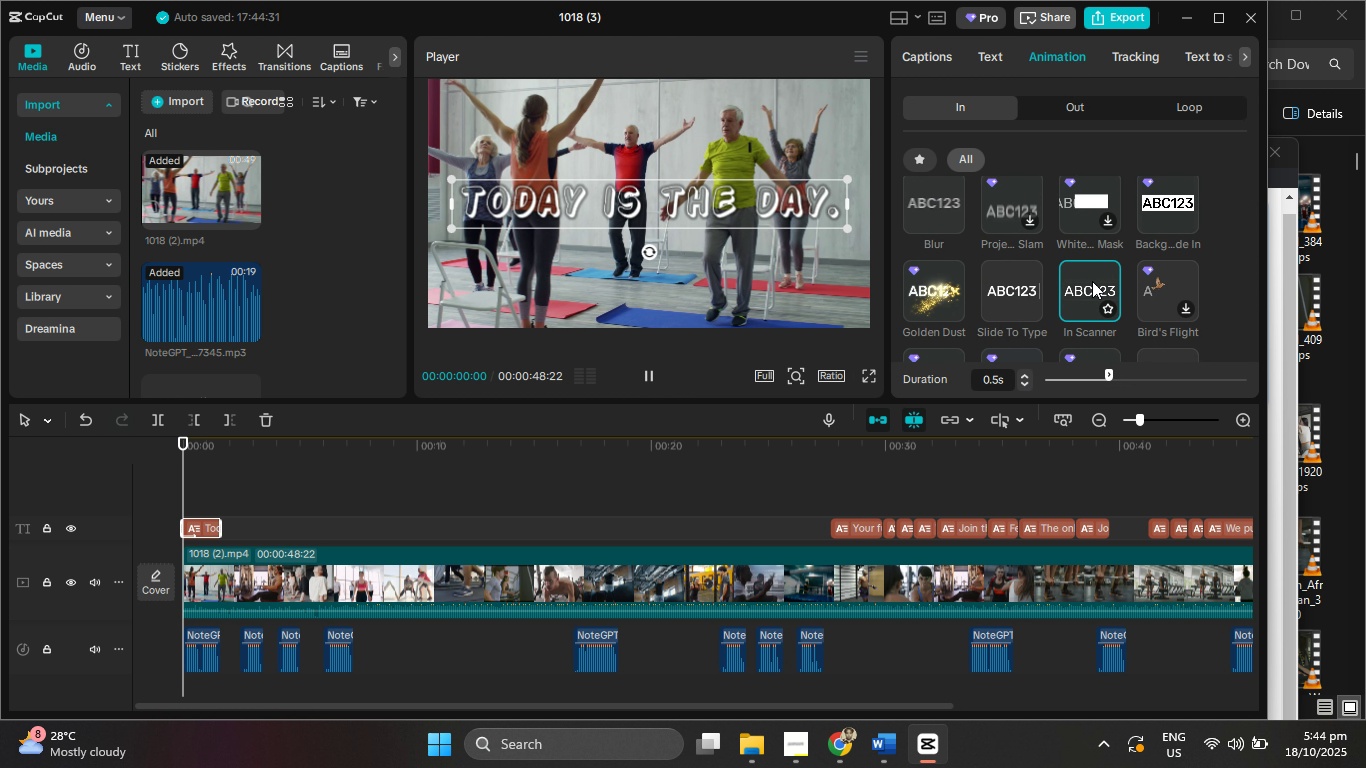 
mouse_move([1083, 312])
 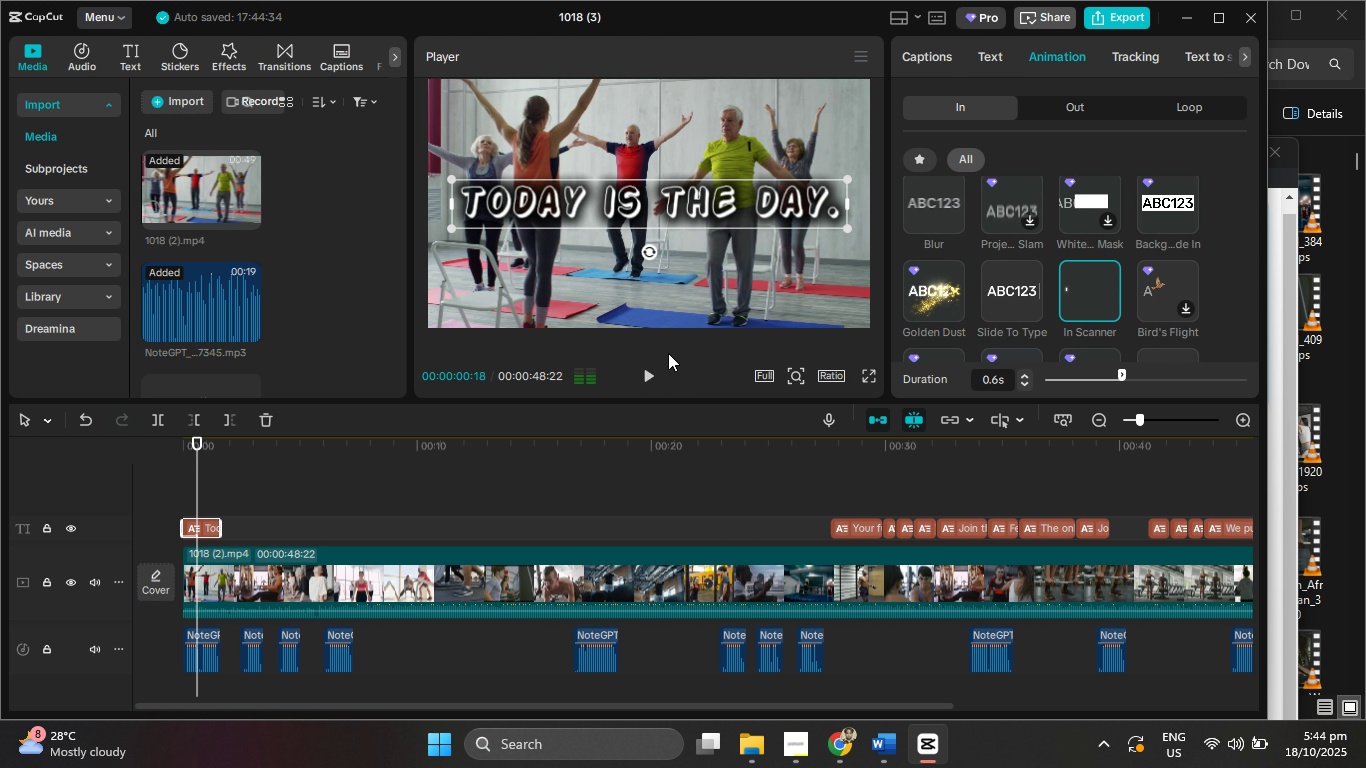 
scroll: coordinate [1163, 281], scroll_direction: down, amount: 5.0
 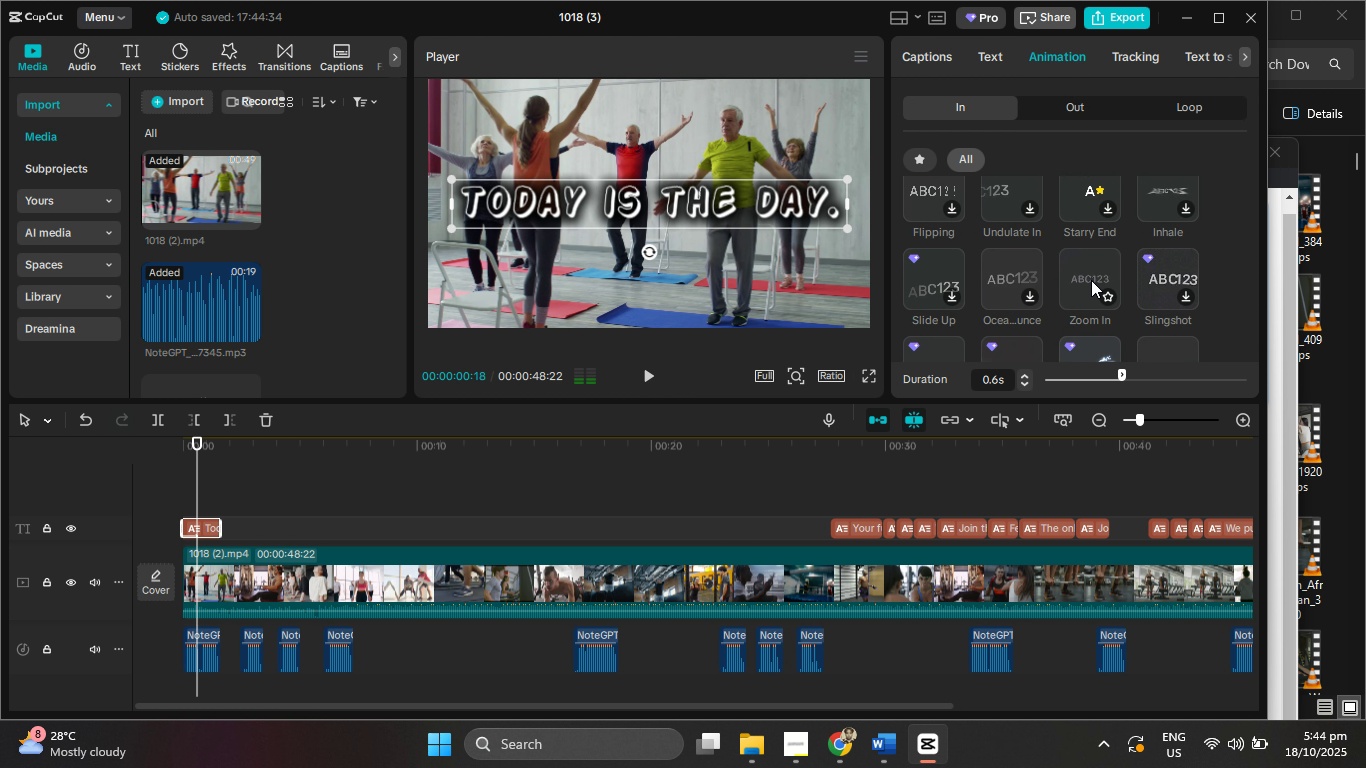 
scroll: coordinate [1025, 262], scroll_direction: up, amount: 15.0
 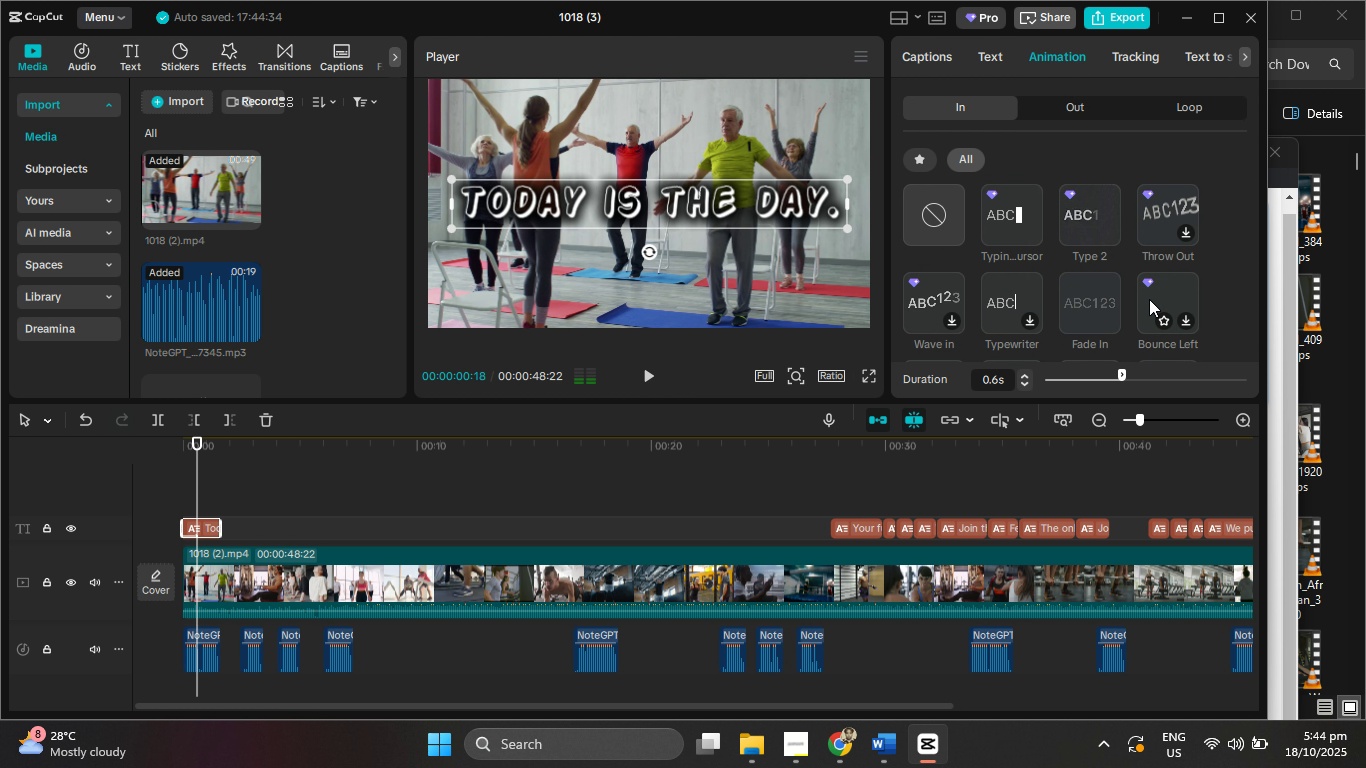 
scroll: coordinate [1066, 287], scroll_direction: down, amount: 13.0
 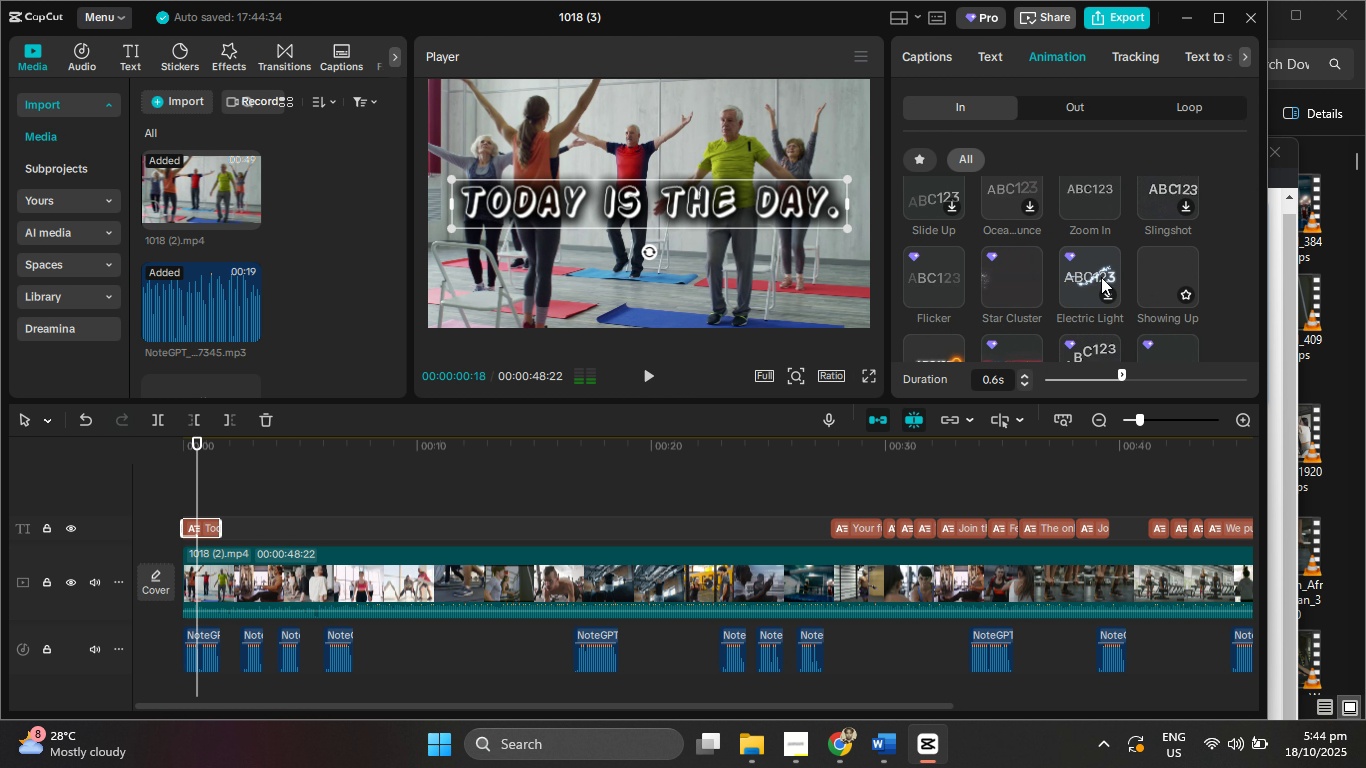 
scroll: coordinate [1094, 275], scroll_direction: up, amount: 1.0
 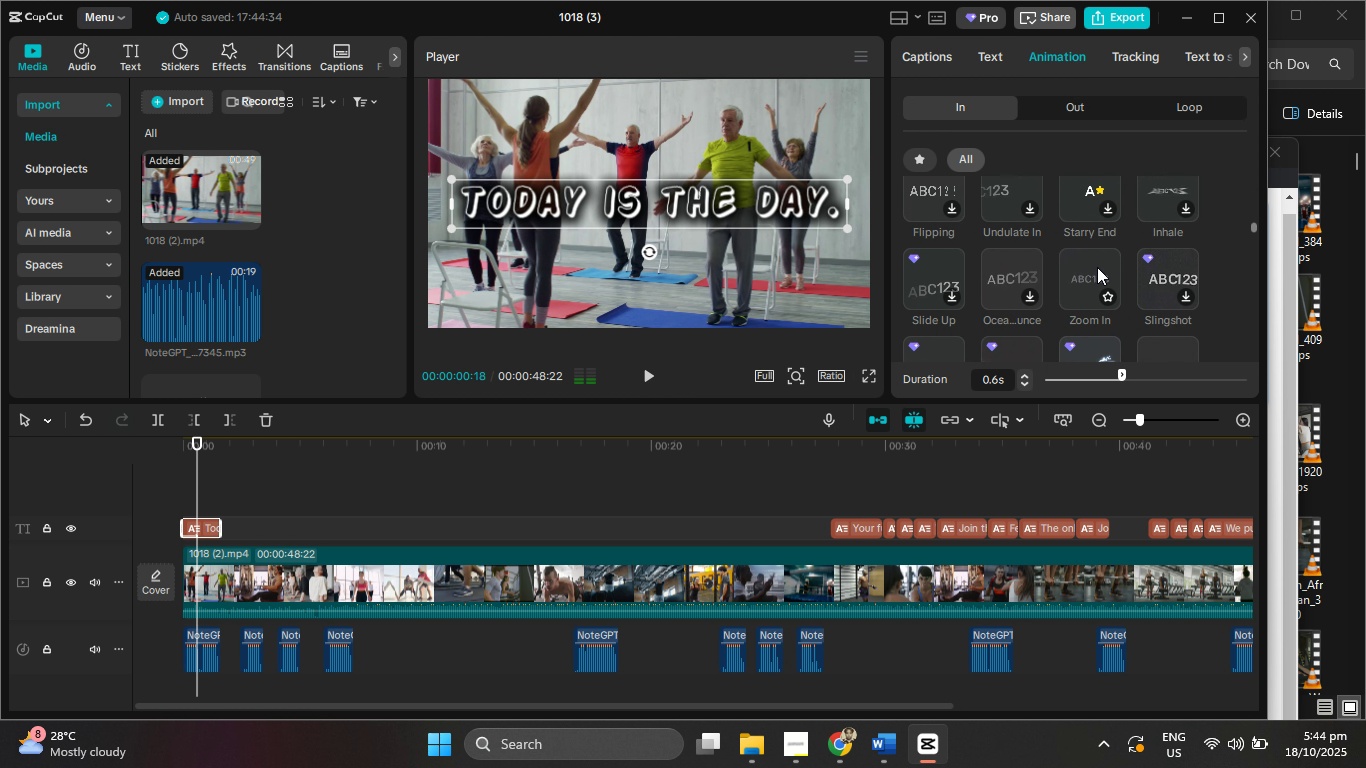 
left_click([1097, 267])
 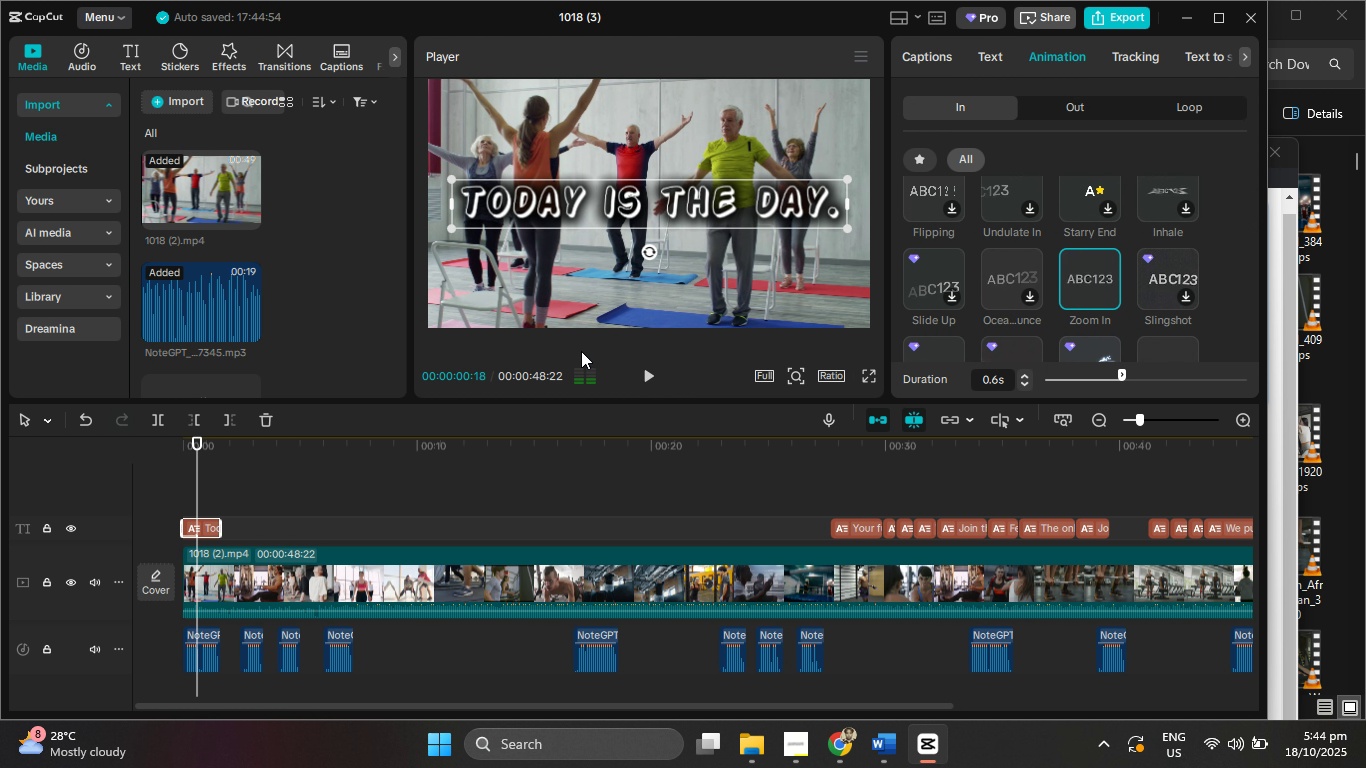 
left_click([647, 369])
 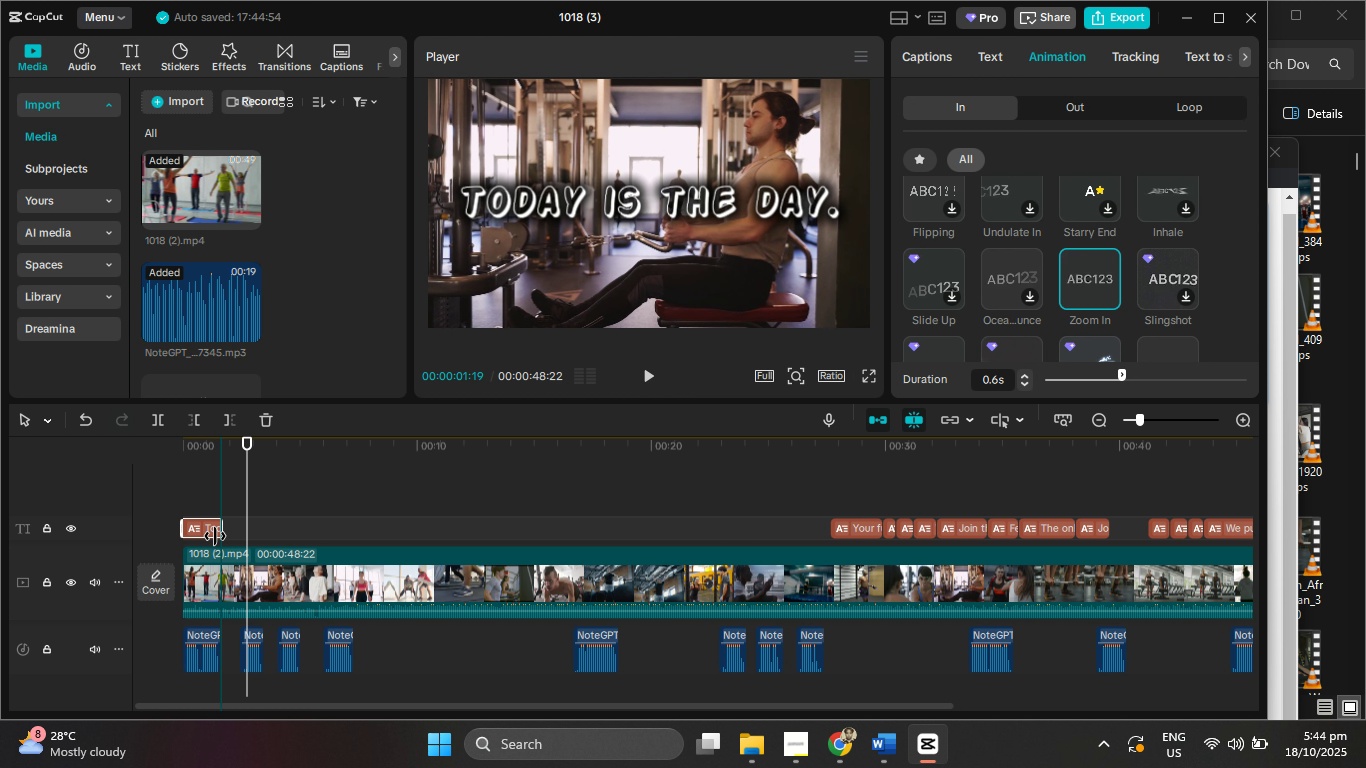 
wait(5.33)
 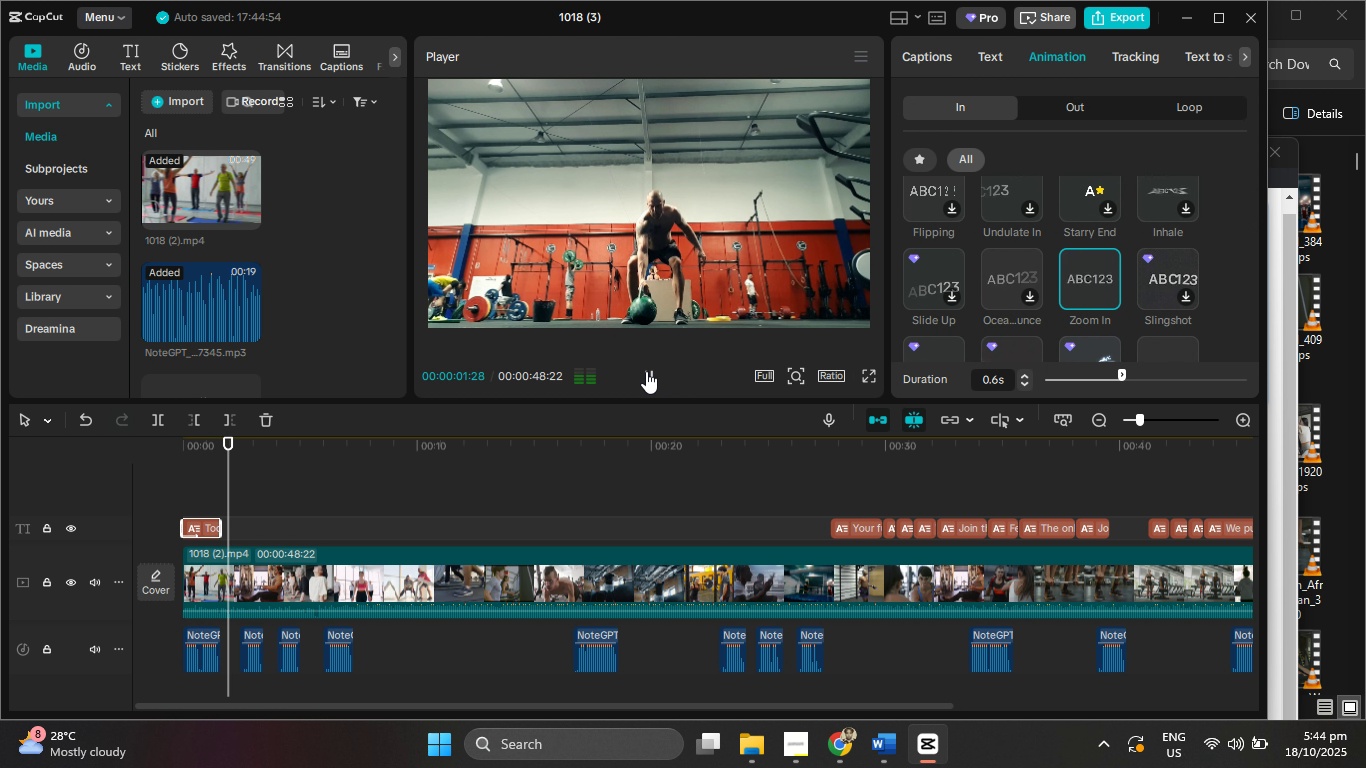 
left_click([649, 376])
 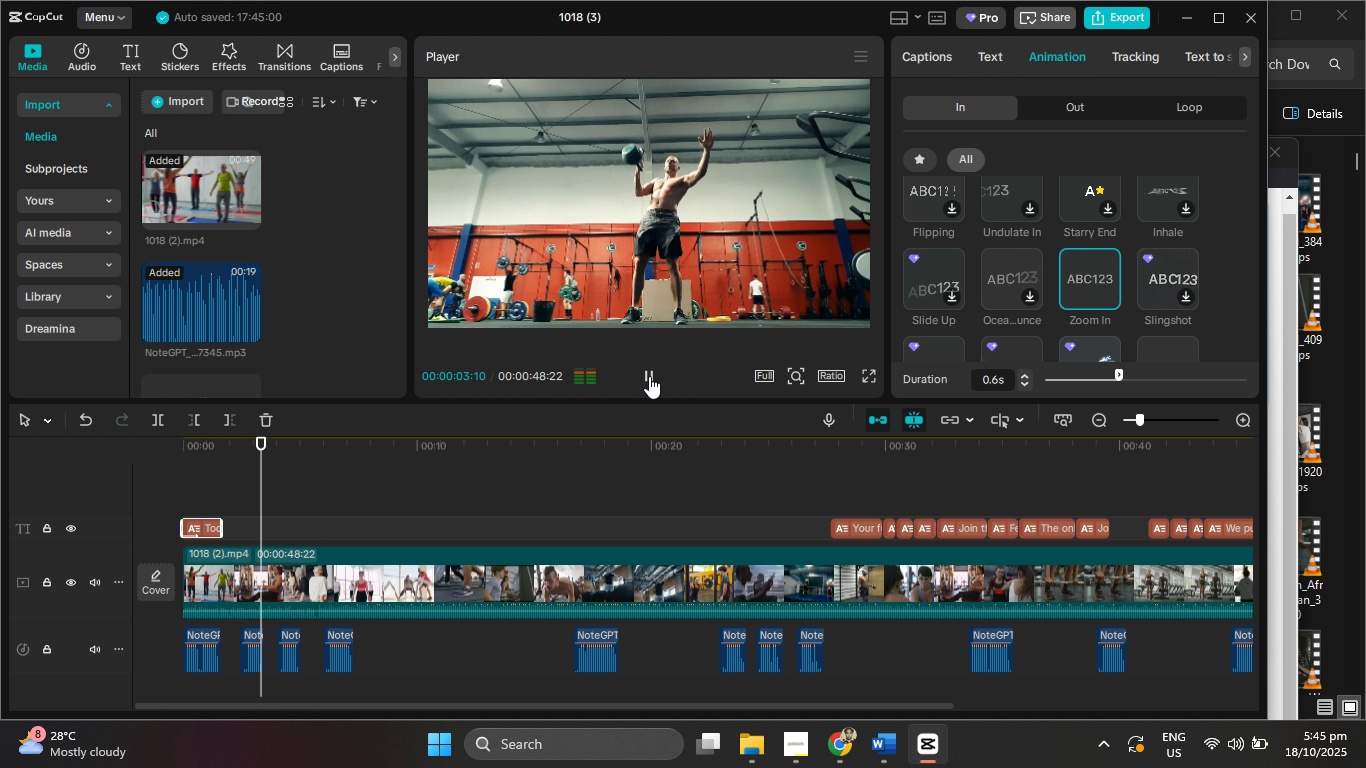 
left_click([649, 376])
 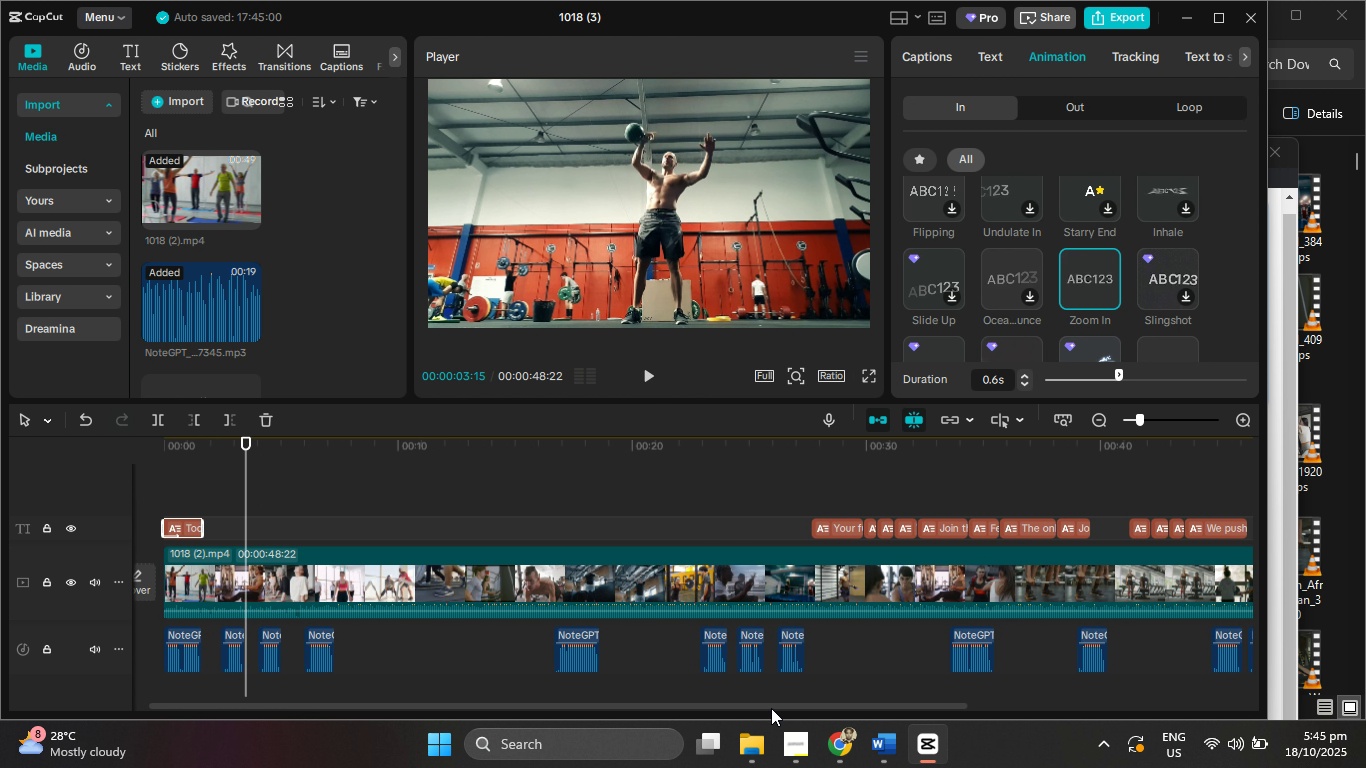 
hold_key(key=ControlLeft, duration=0.92)
scroll: coordinate [981, 527], scroll_direction: up, amount: 11.0
 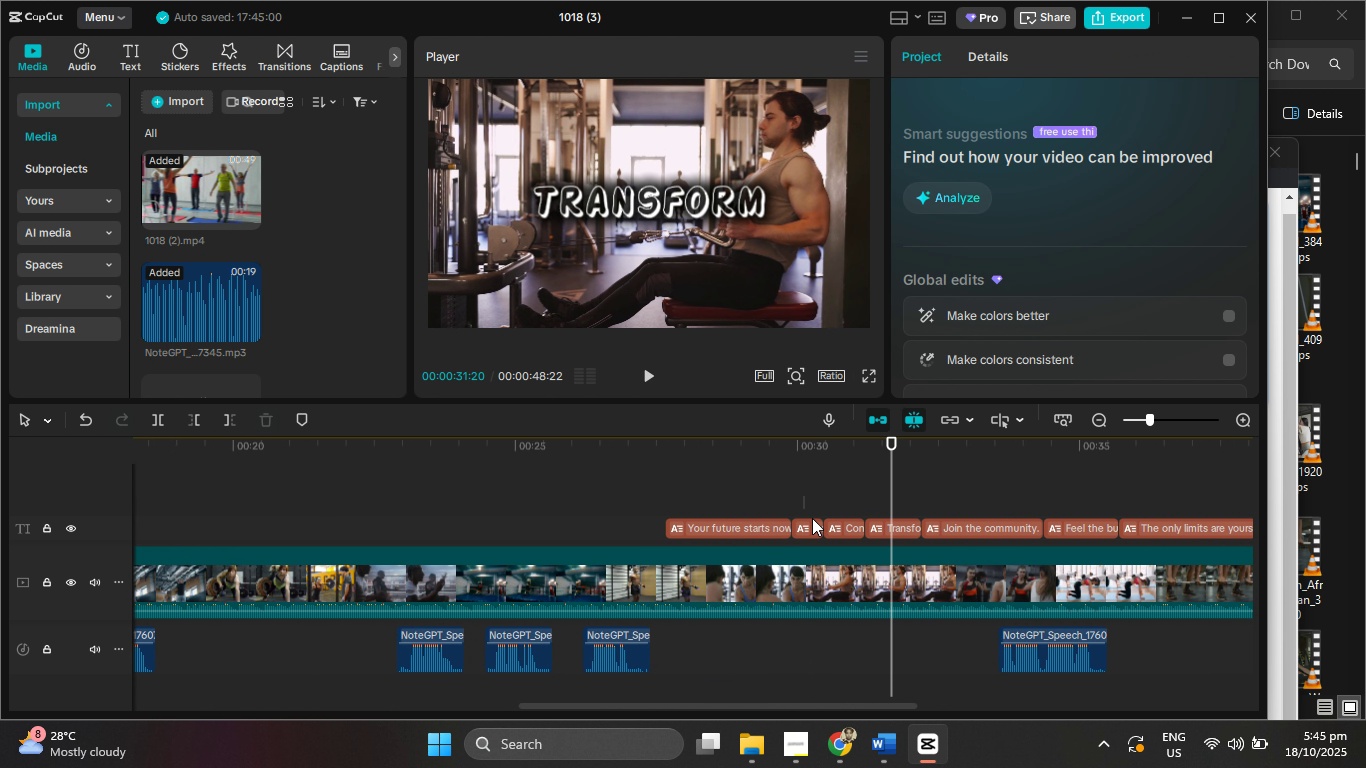 
wait(6.38)
 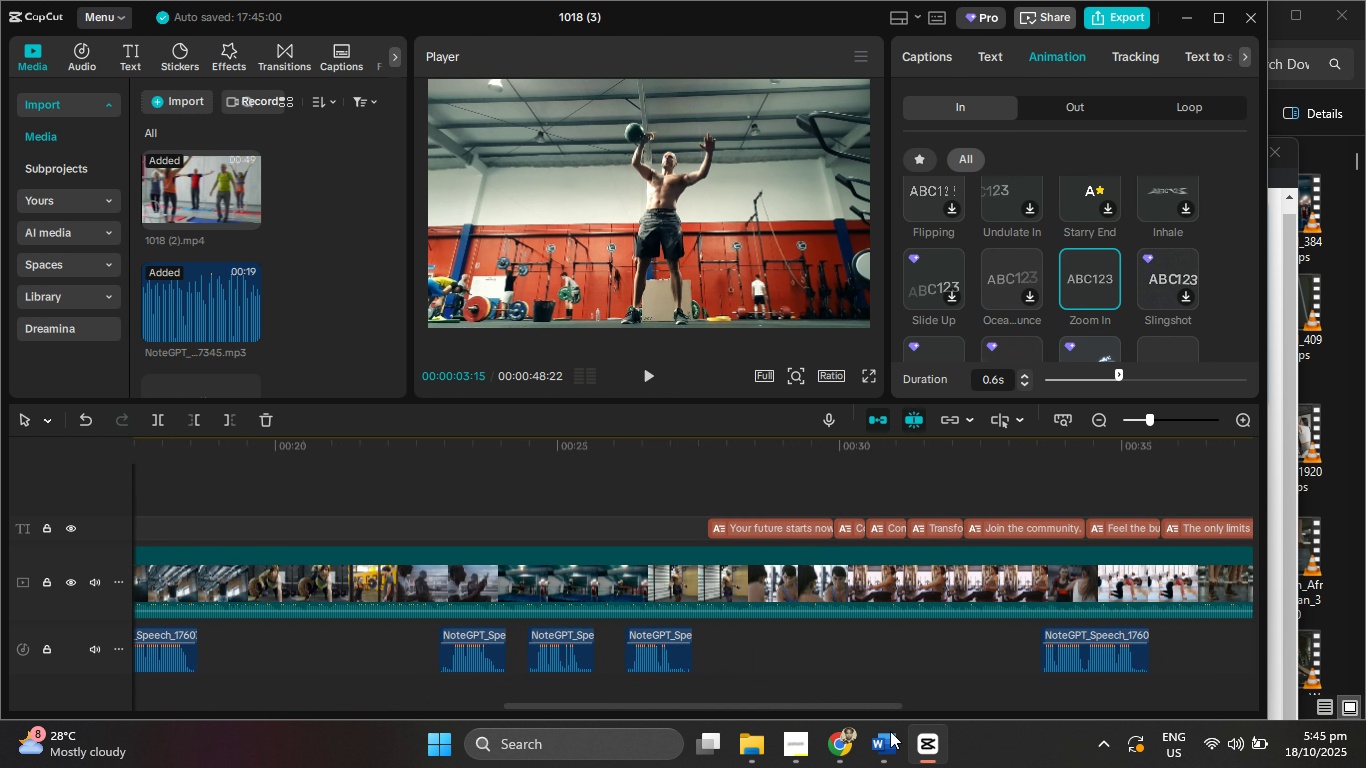 
key(Control+C)
 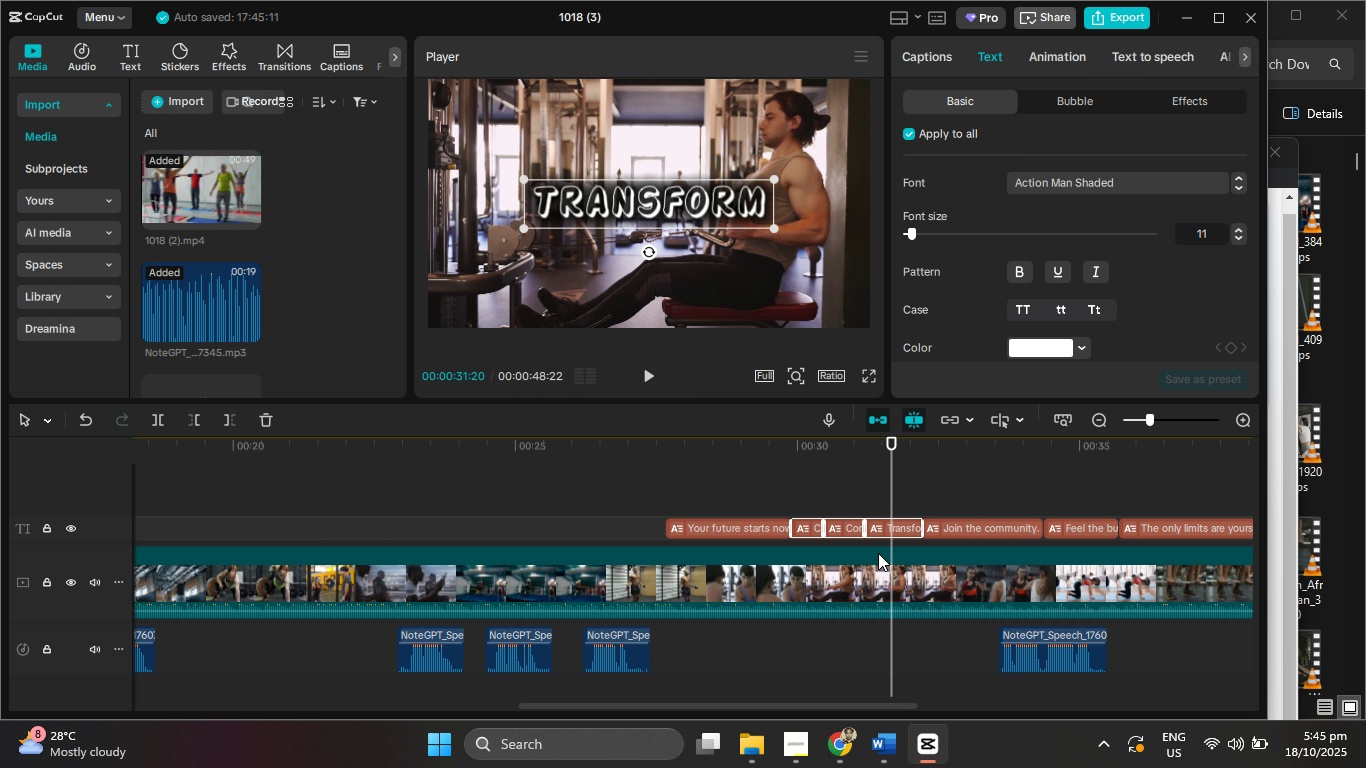 
key(Control+X)
 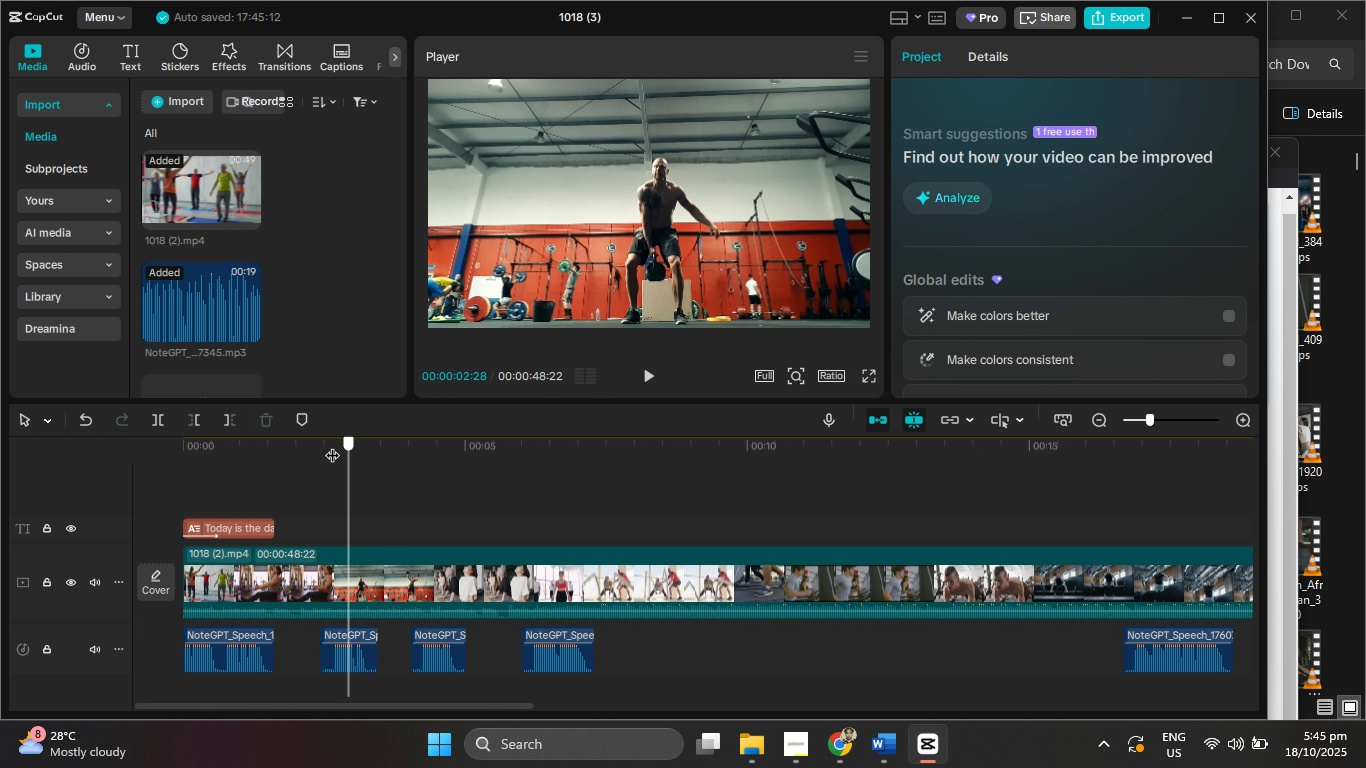 
key(Control+V)
 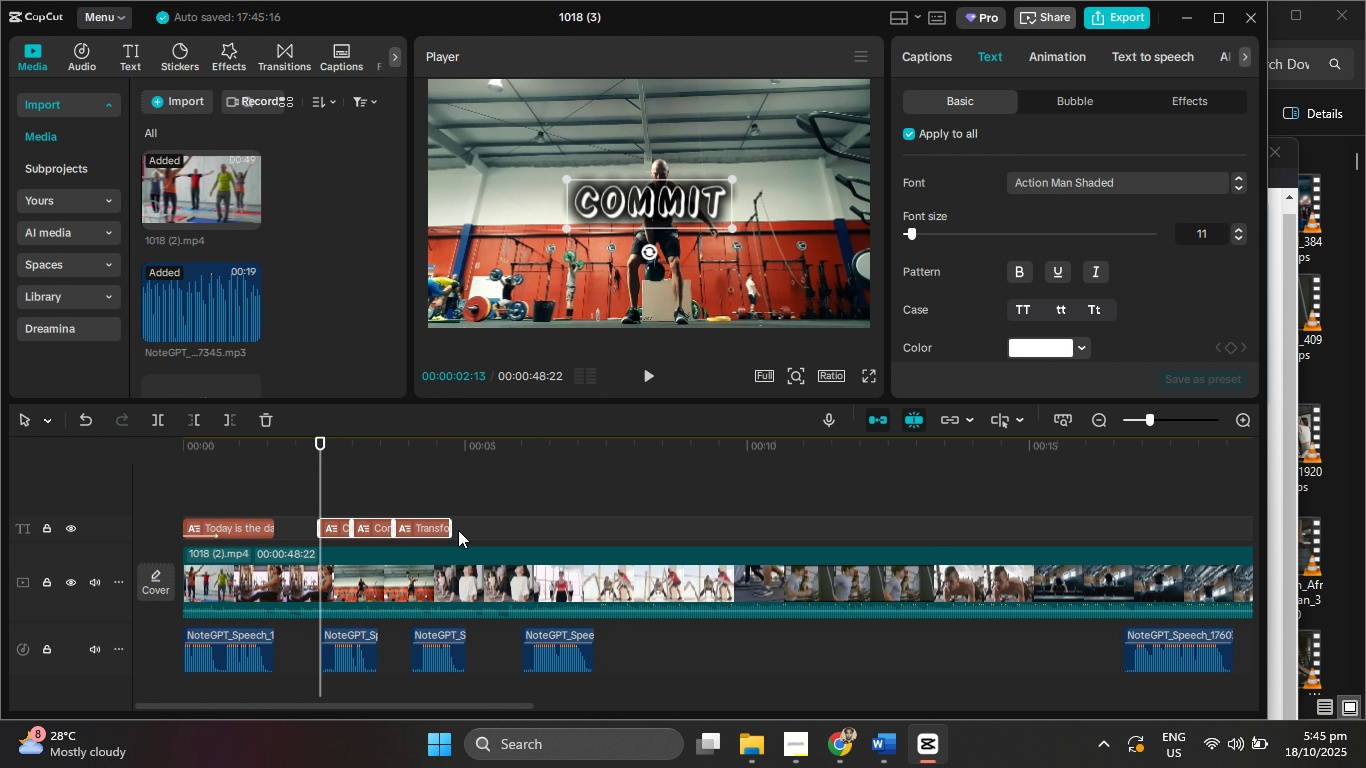 
mouse_move([459, 534])
 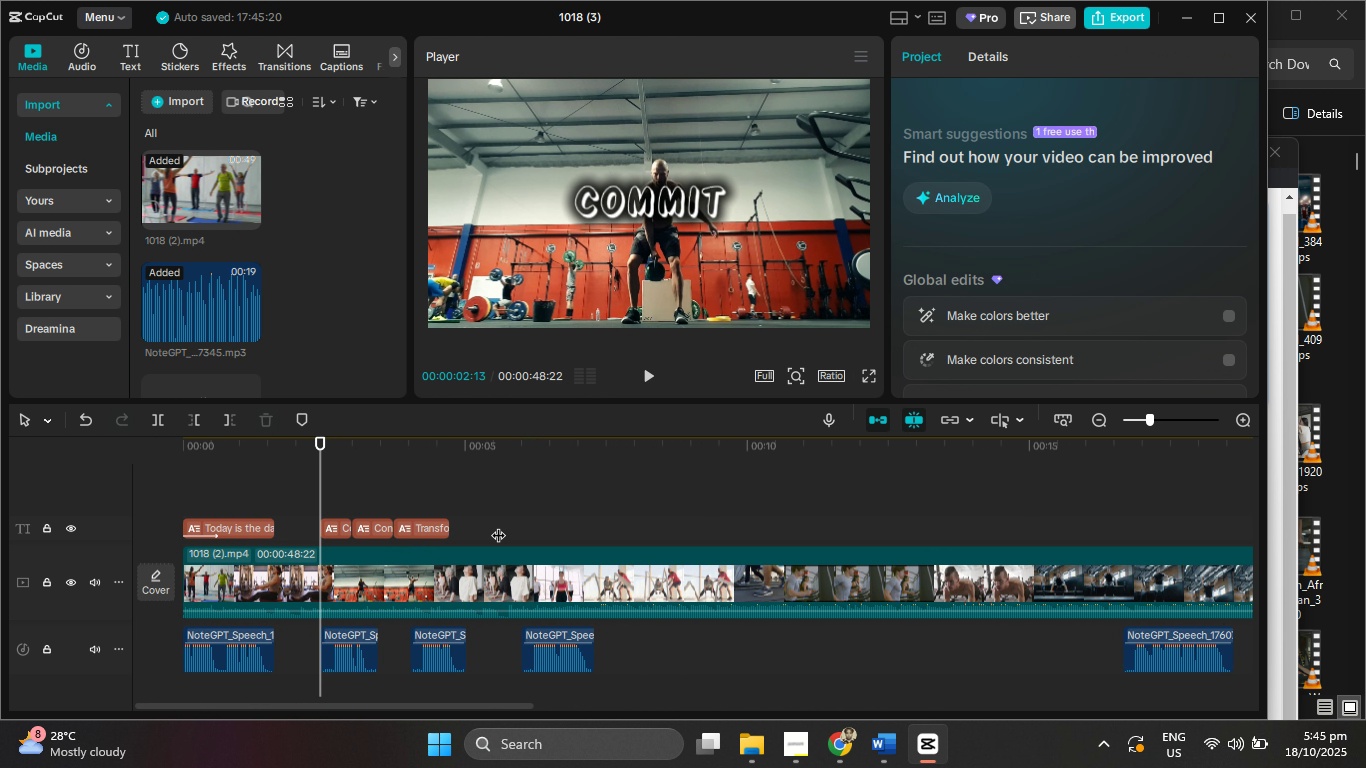 
left_click([503, 525])
 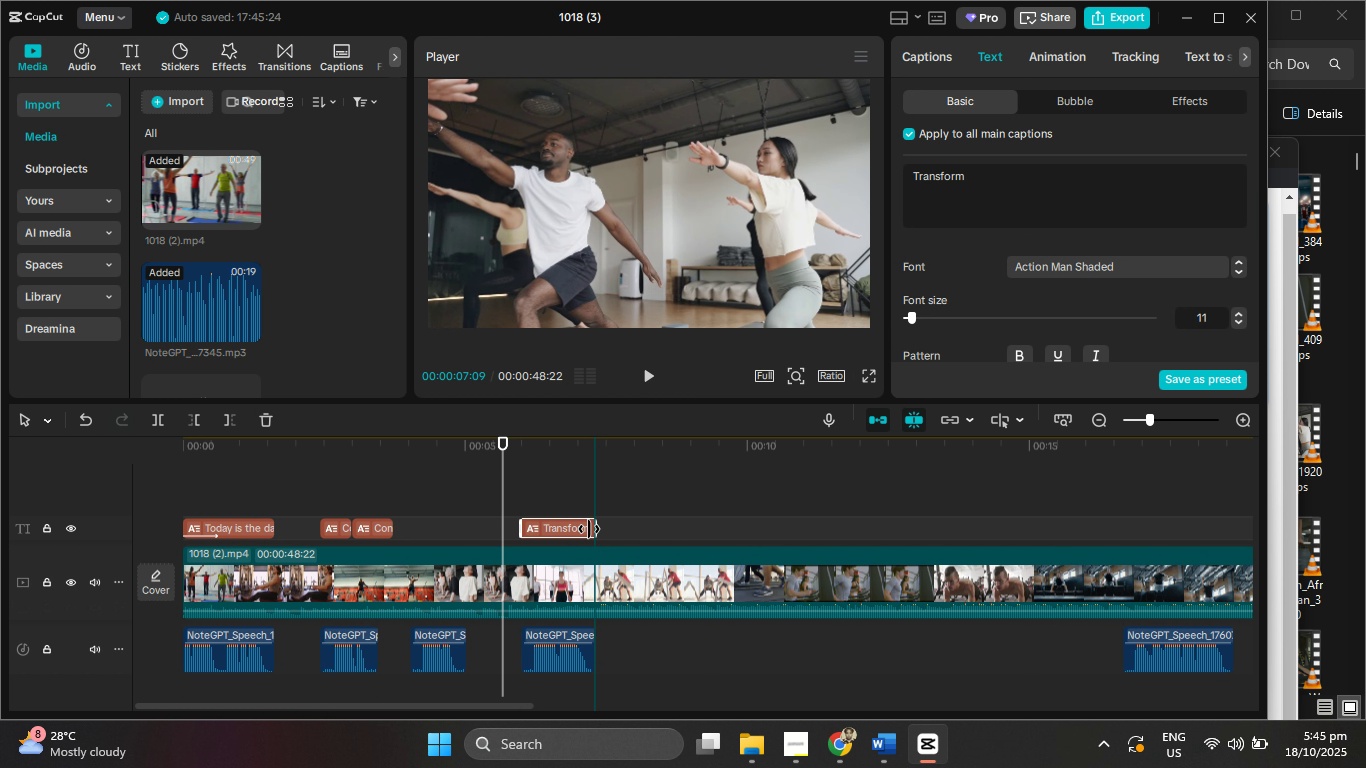 
wait(9.51)
 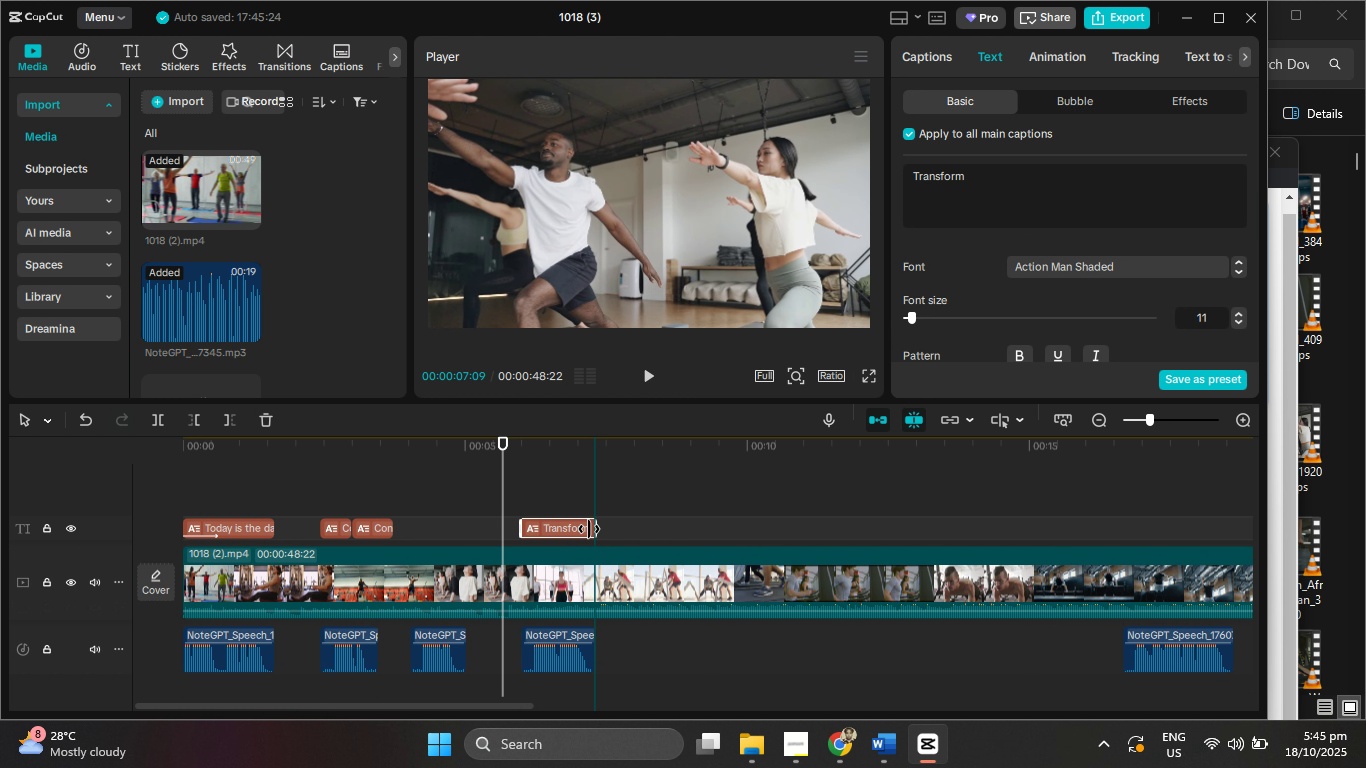 
left_click([342, 520])
 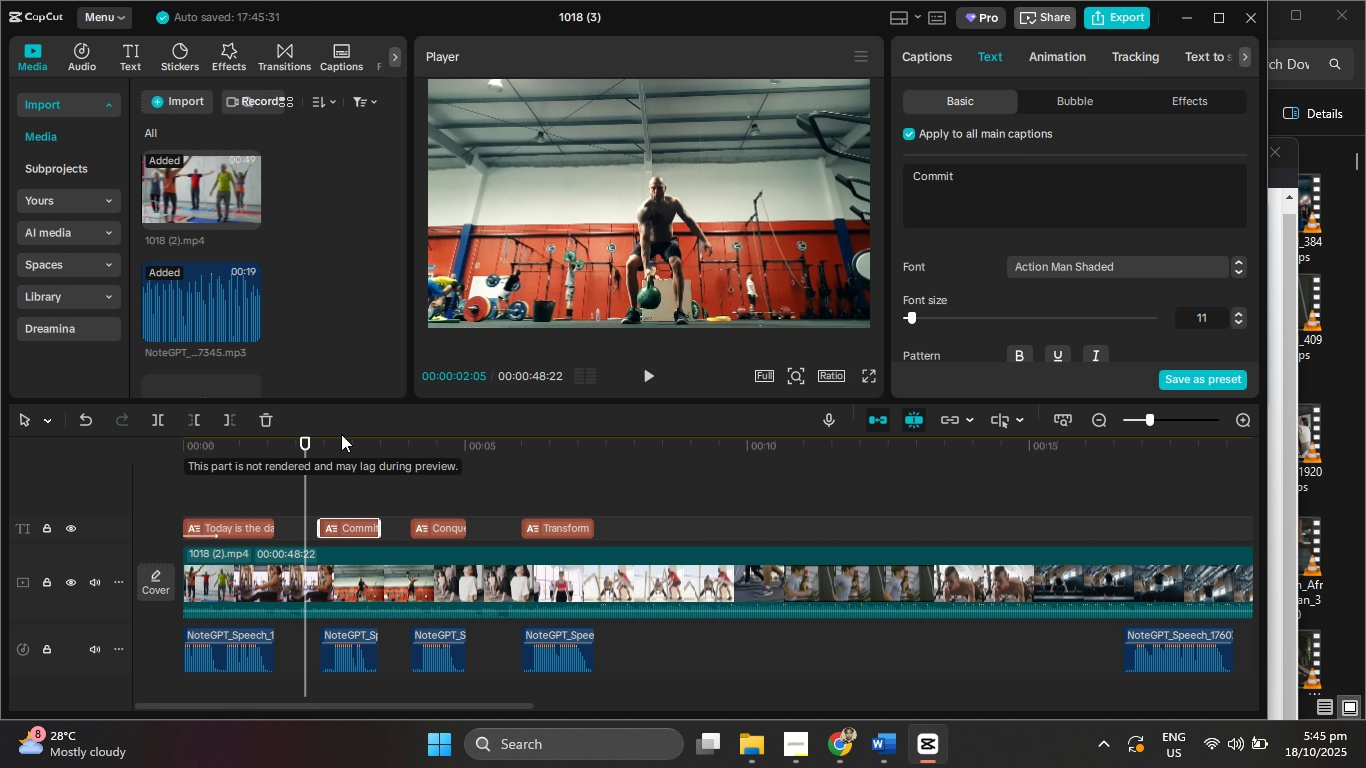 
left_click([642, 370])
 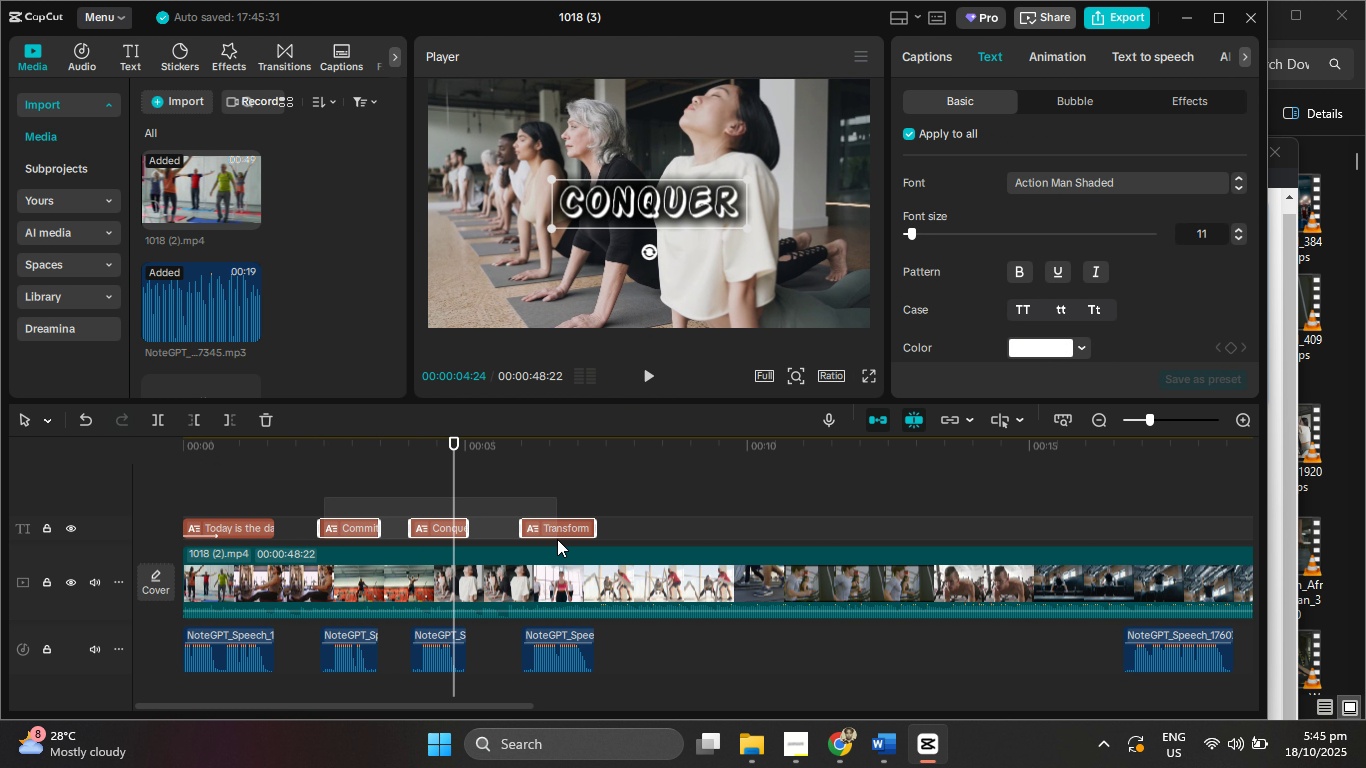 
wait(5.51)
 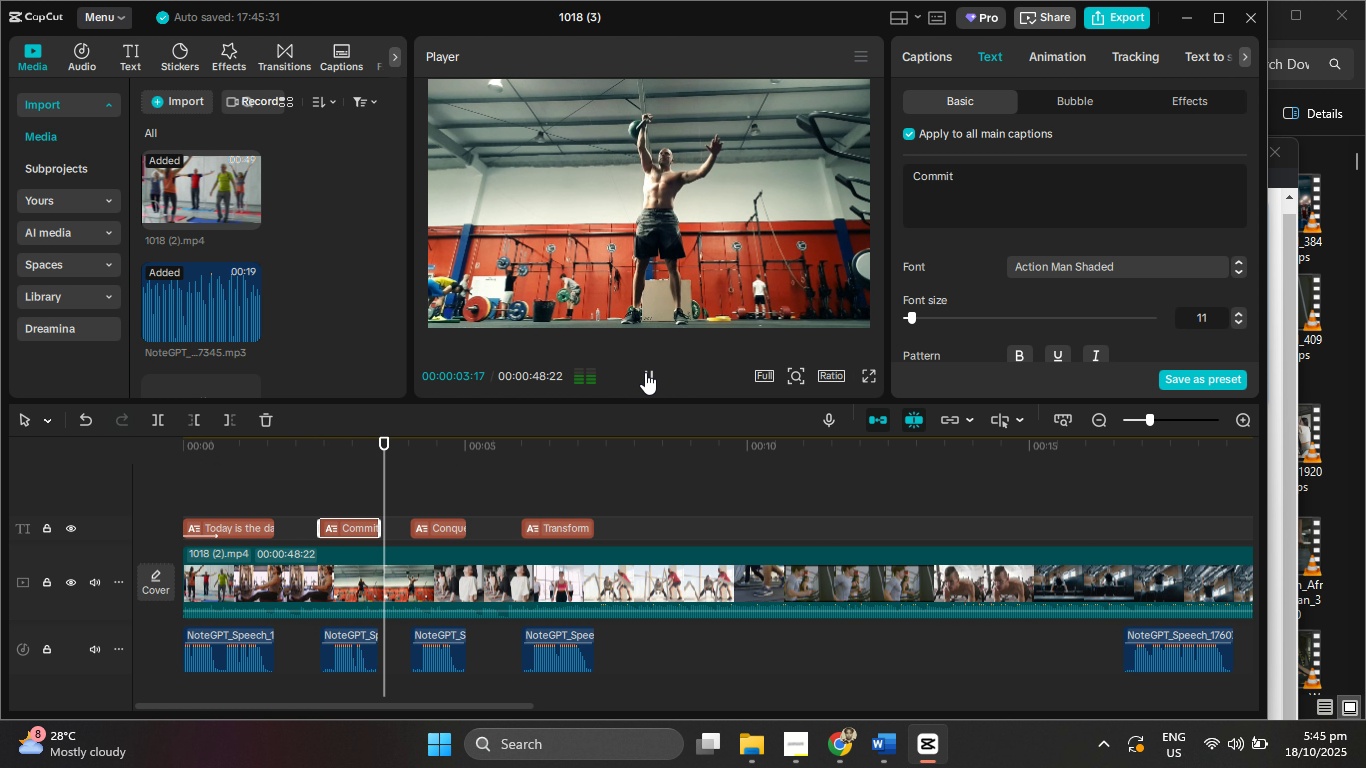 
left_click([1056, 61])
 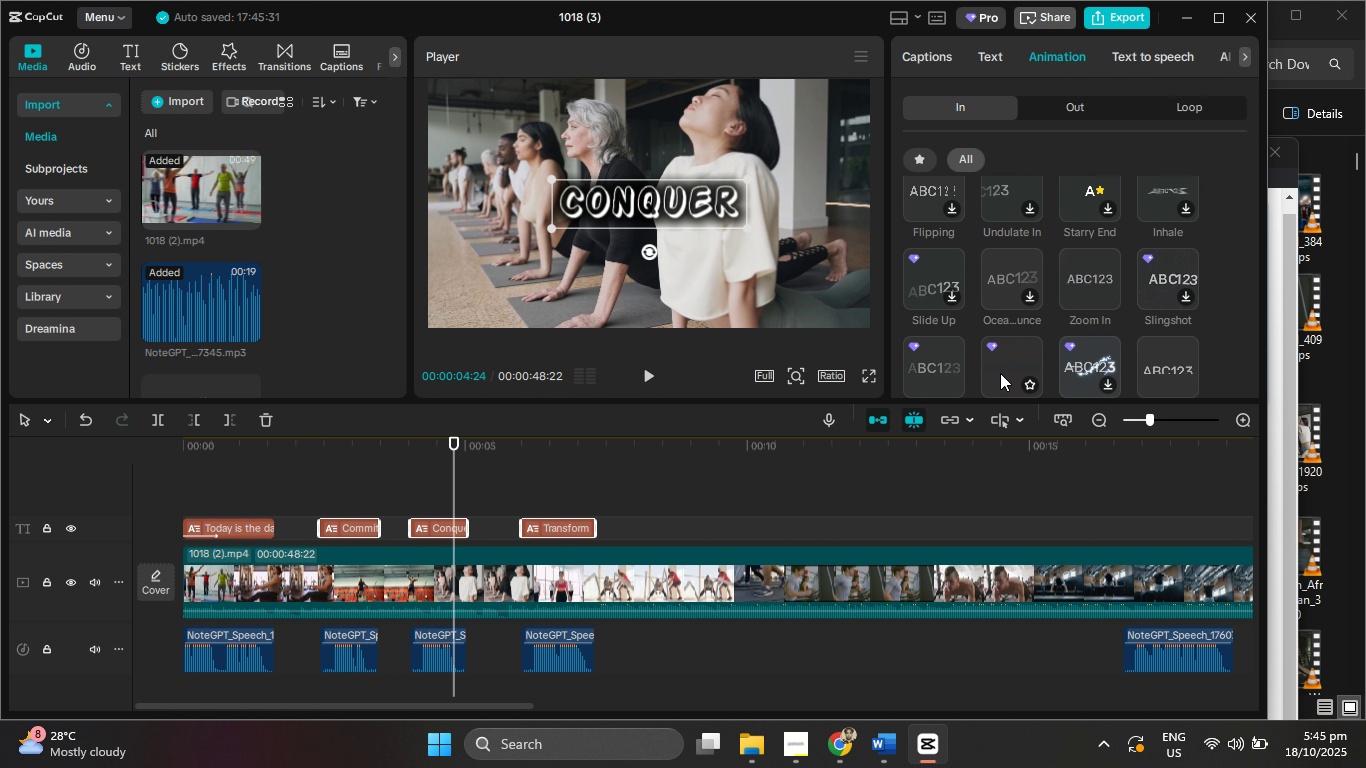 
scroll: coordinate [1009, 365], scroll_direction: down, amount: 1.0
 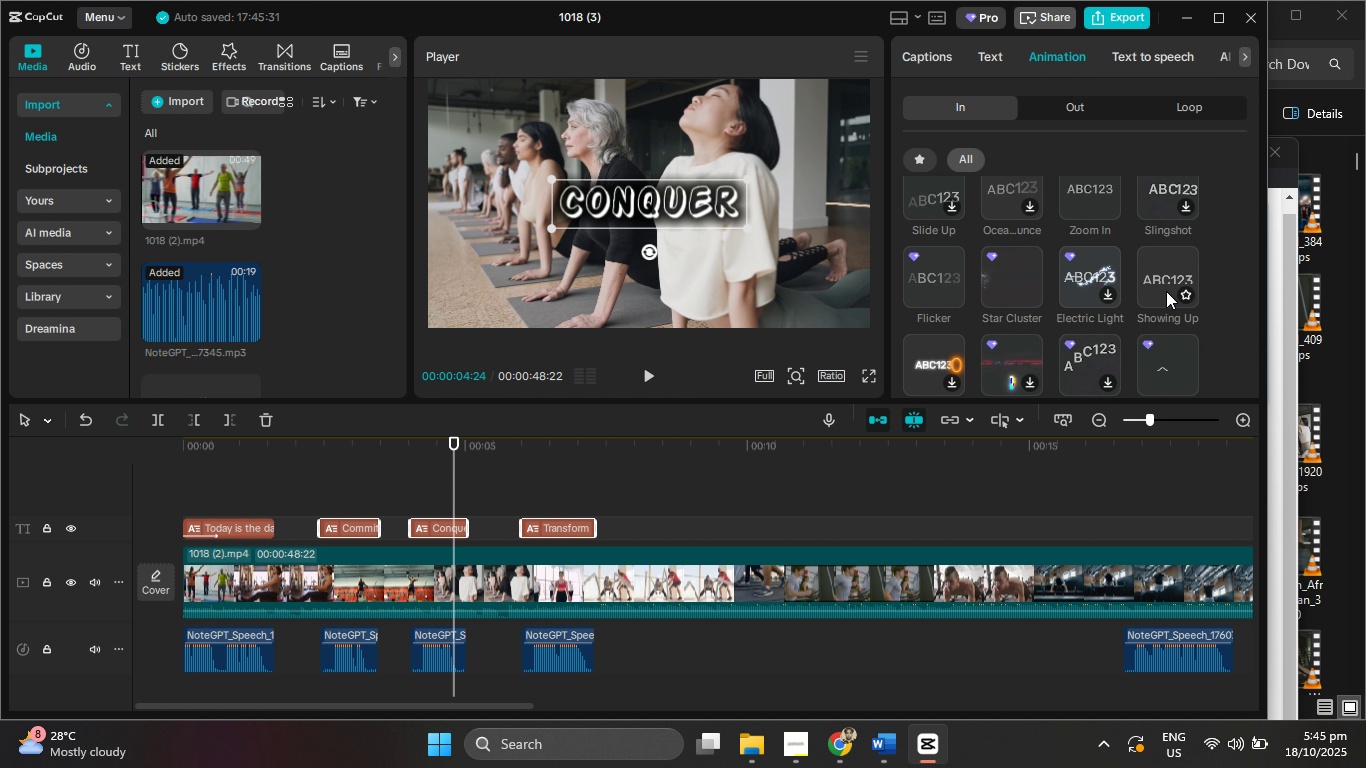 
left_click([1166, 291])
 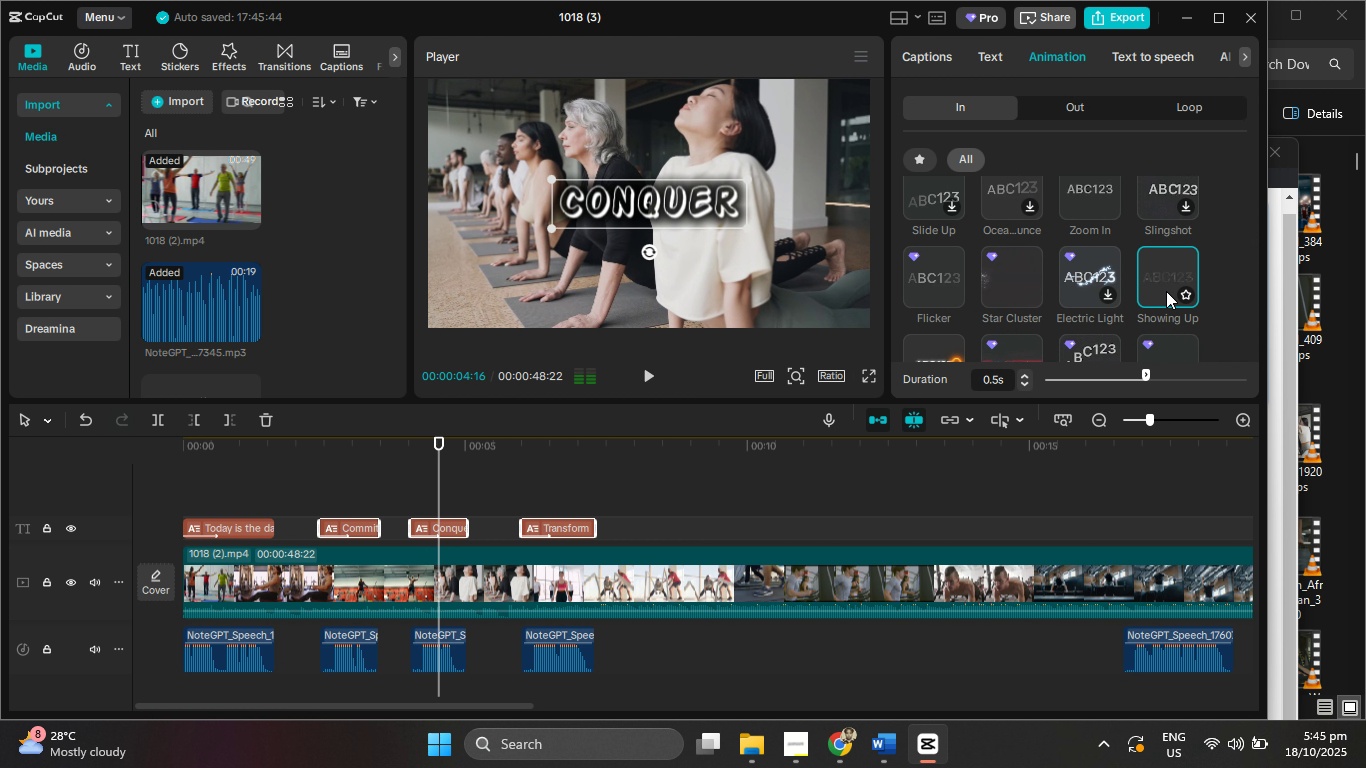 
scroll: coordinate [1164, 307], scroll_direction: down, amount: 2.0
 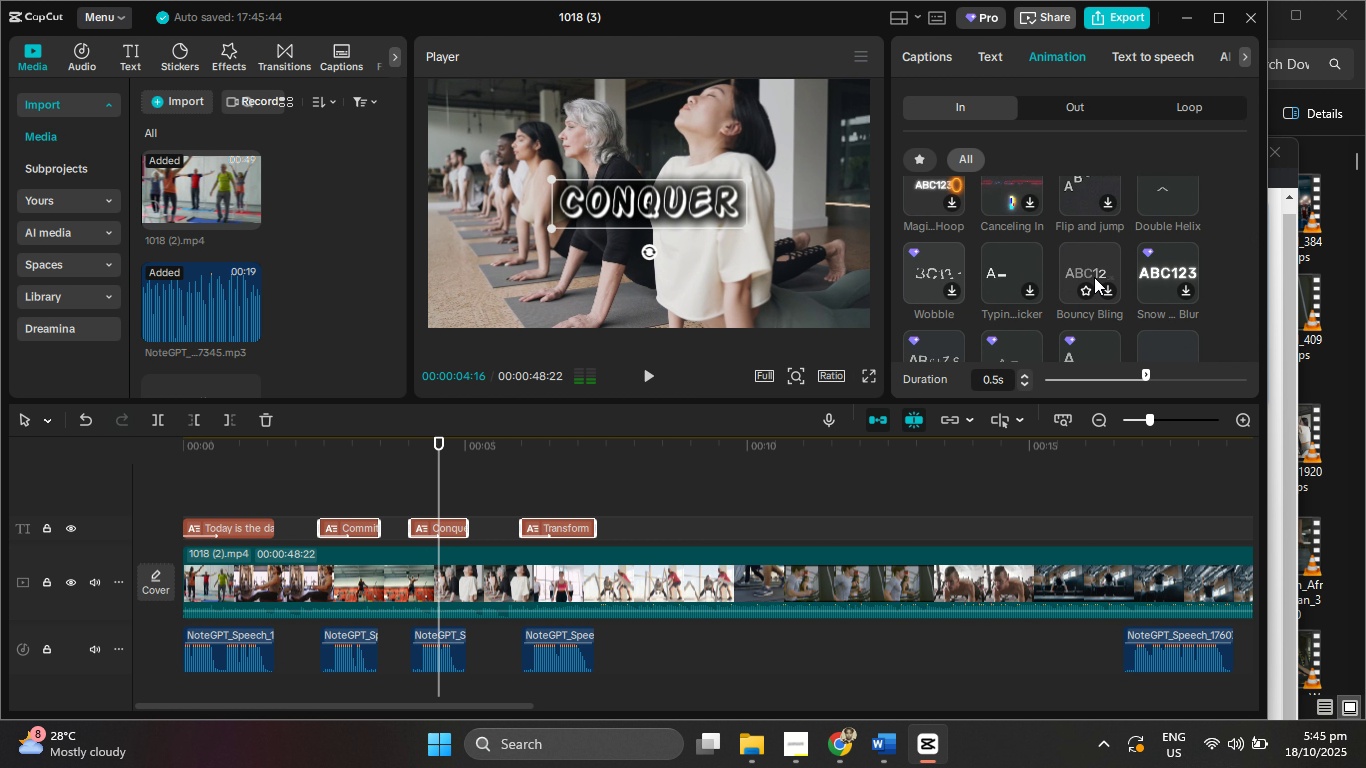 
left_click([1094, 277])
 